 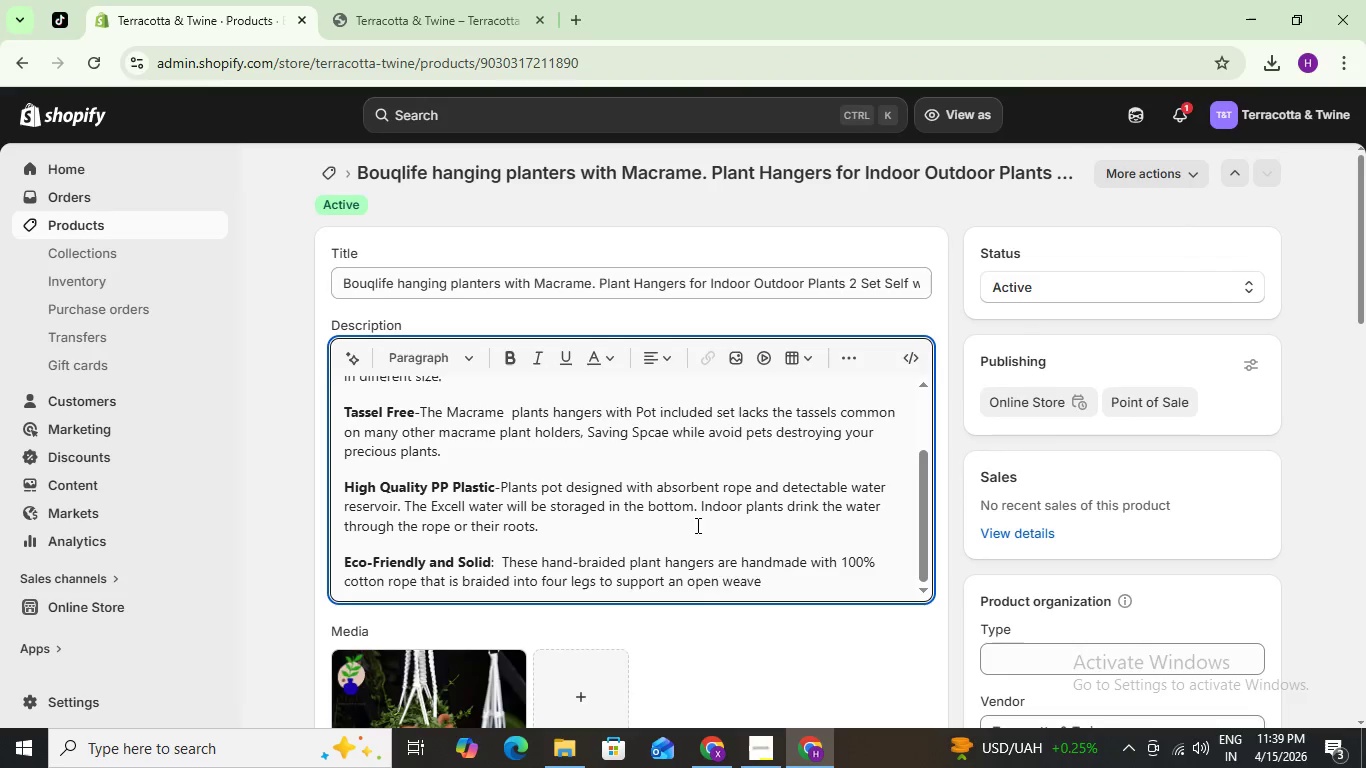 
scroll: coordinate [781, 439], scroll_direction: down, amount: 4.0
 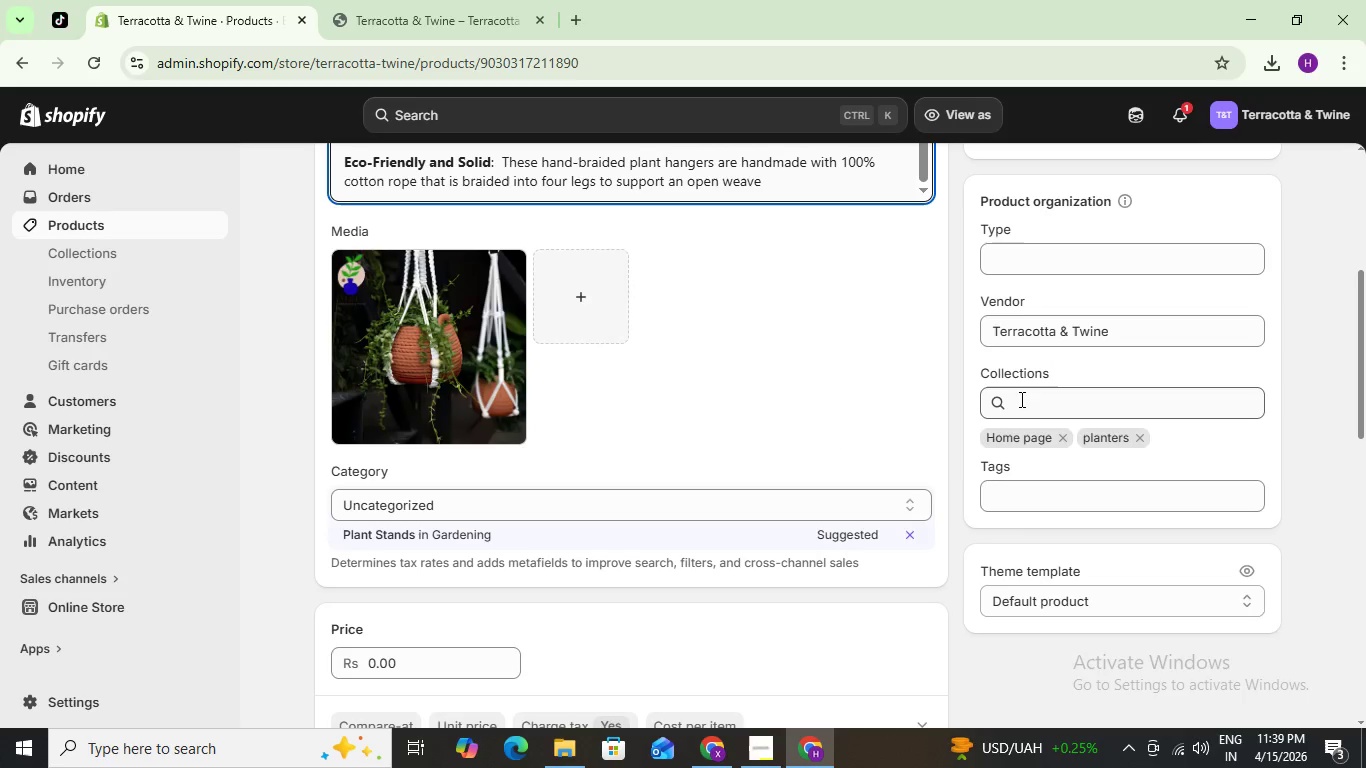 
left_click([1014, 492])
 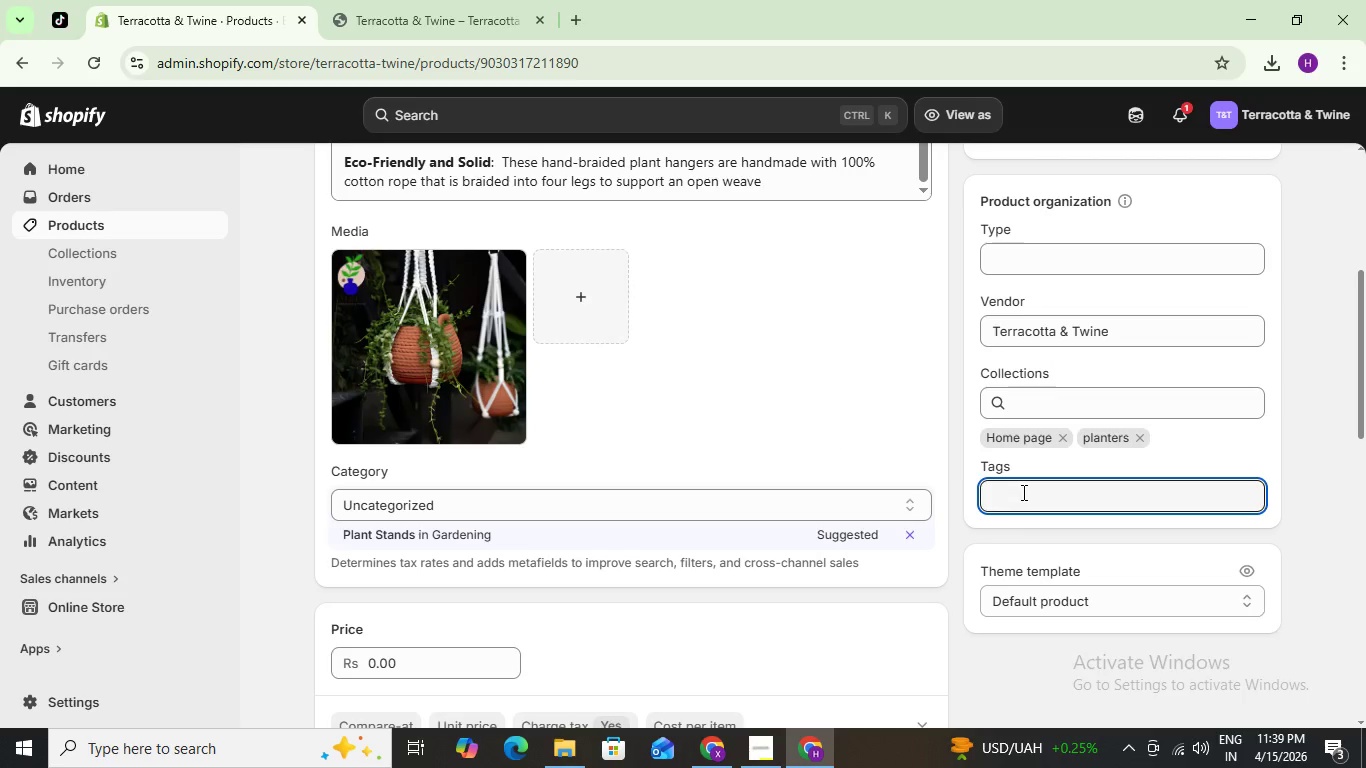 
type(plants)
 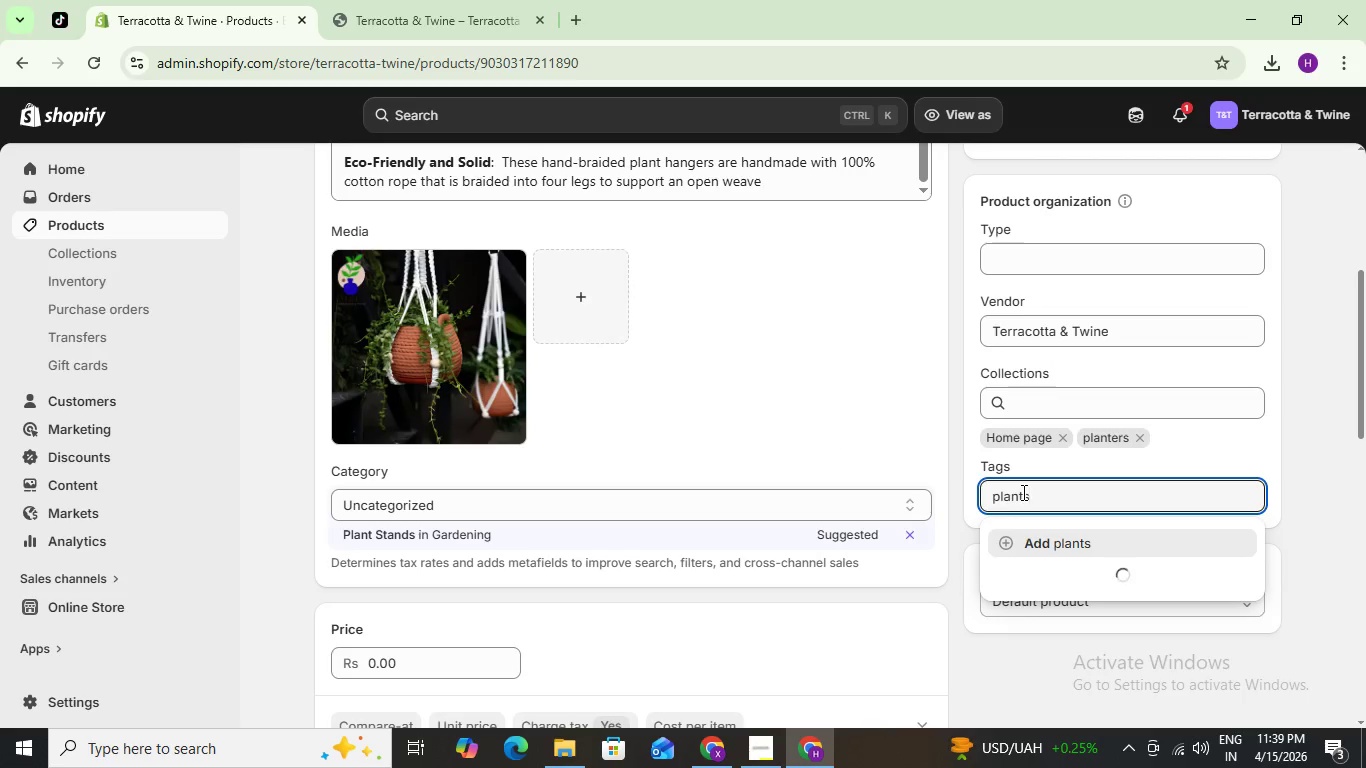 
key(Enter)
 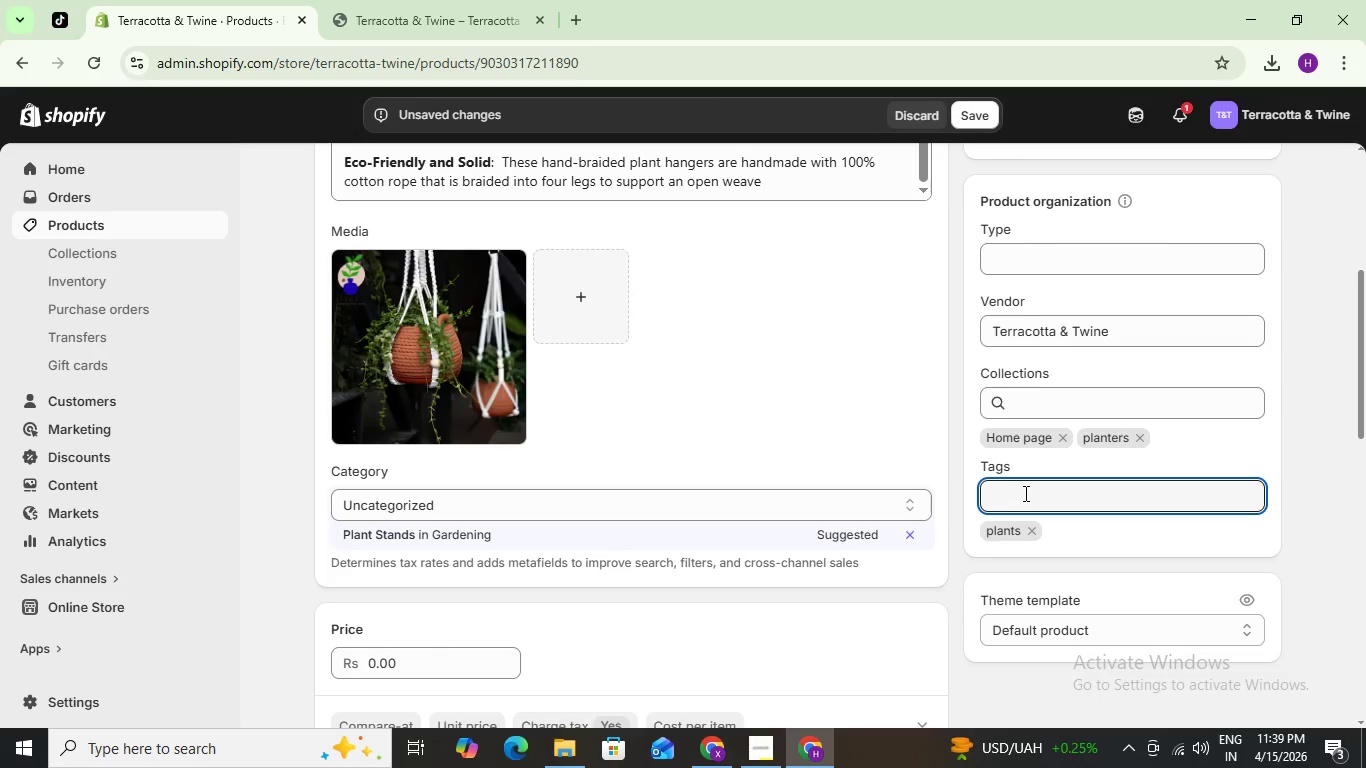 
type(decor plants)
 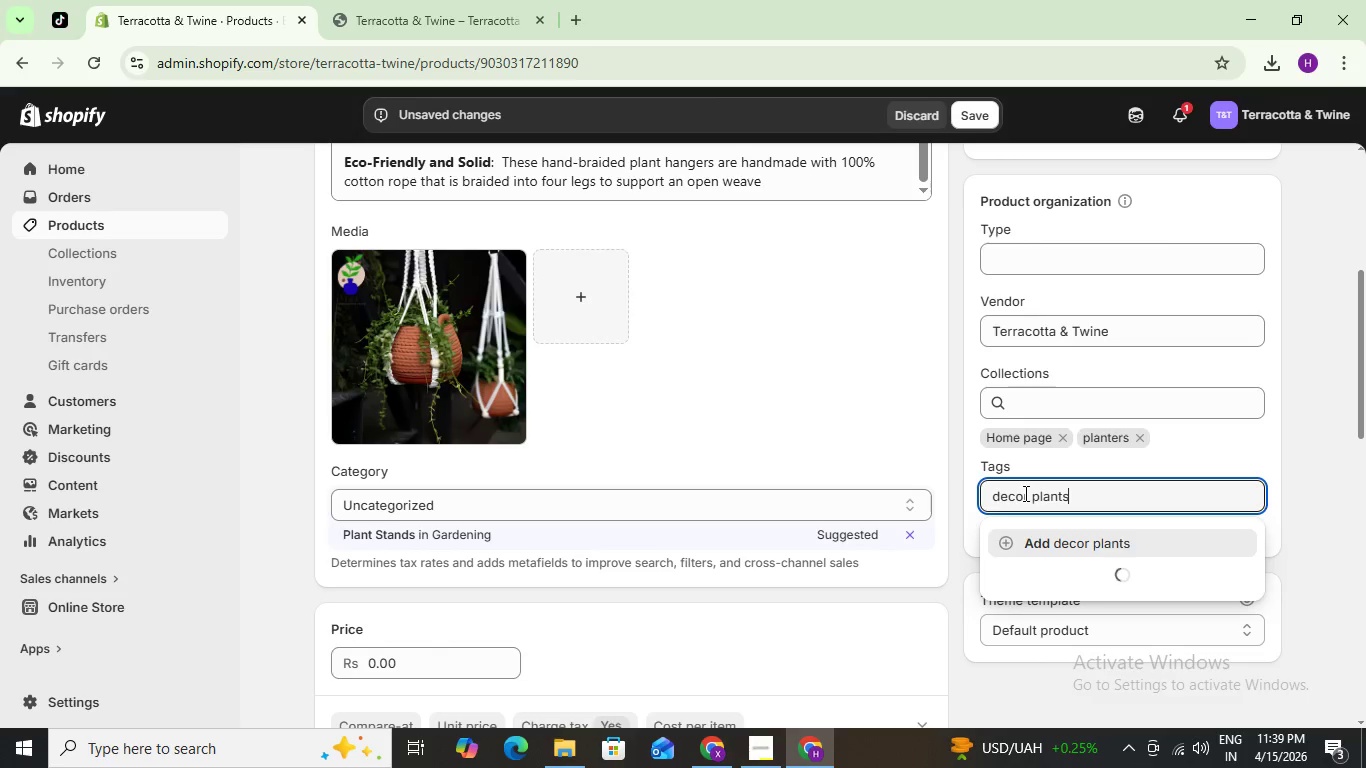 
key(Enter)
 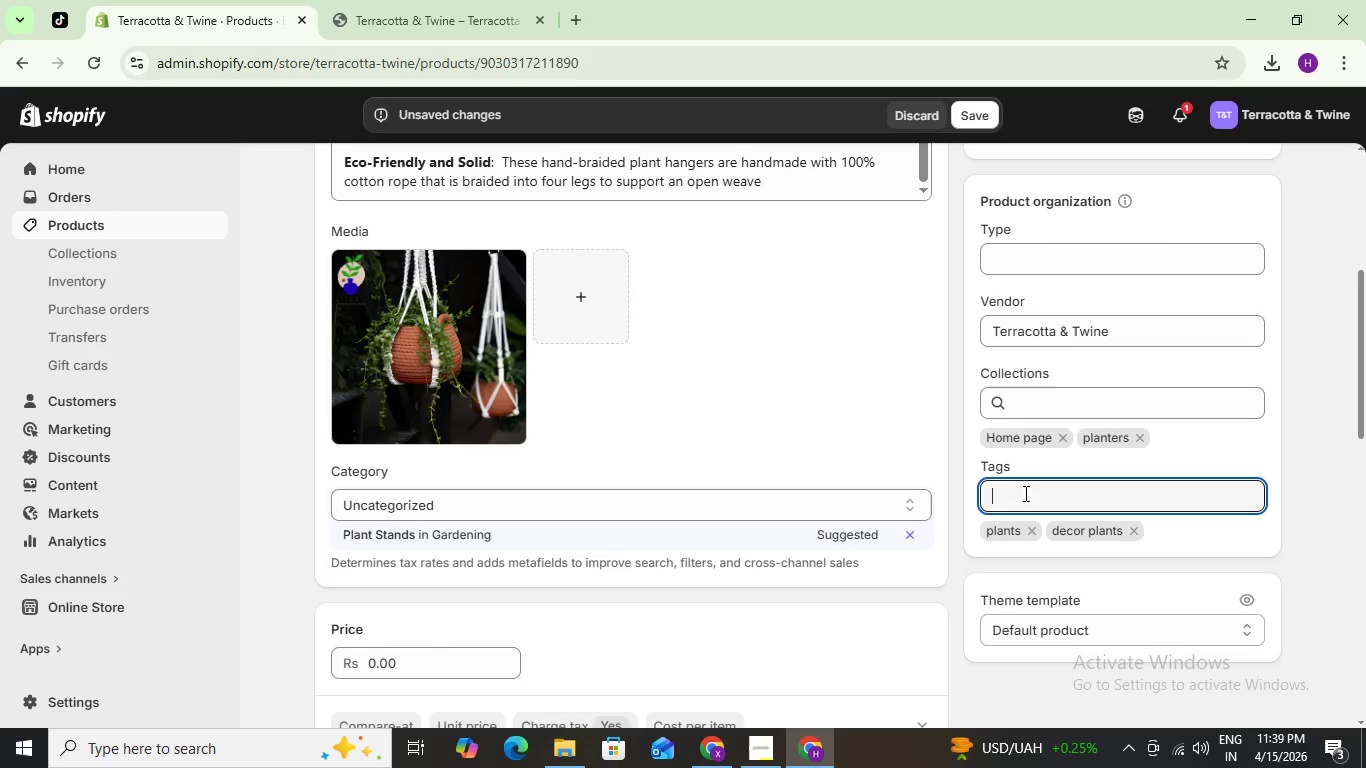 
wait(5.31)
 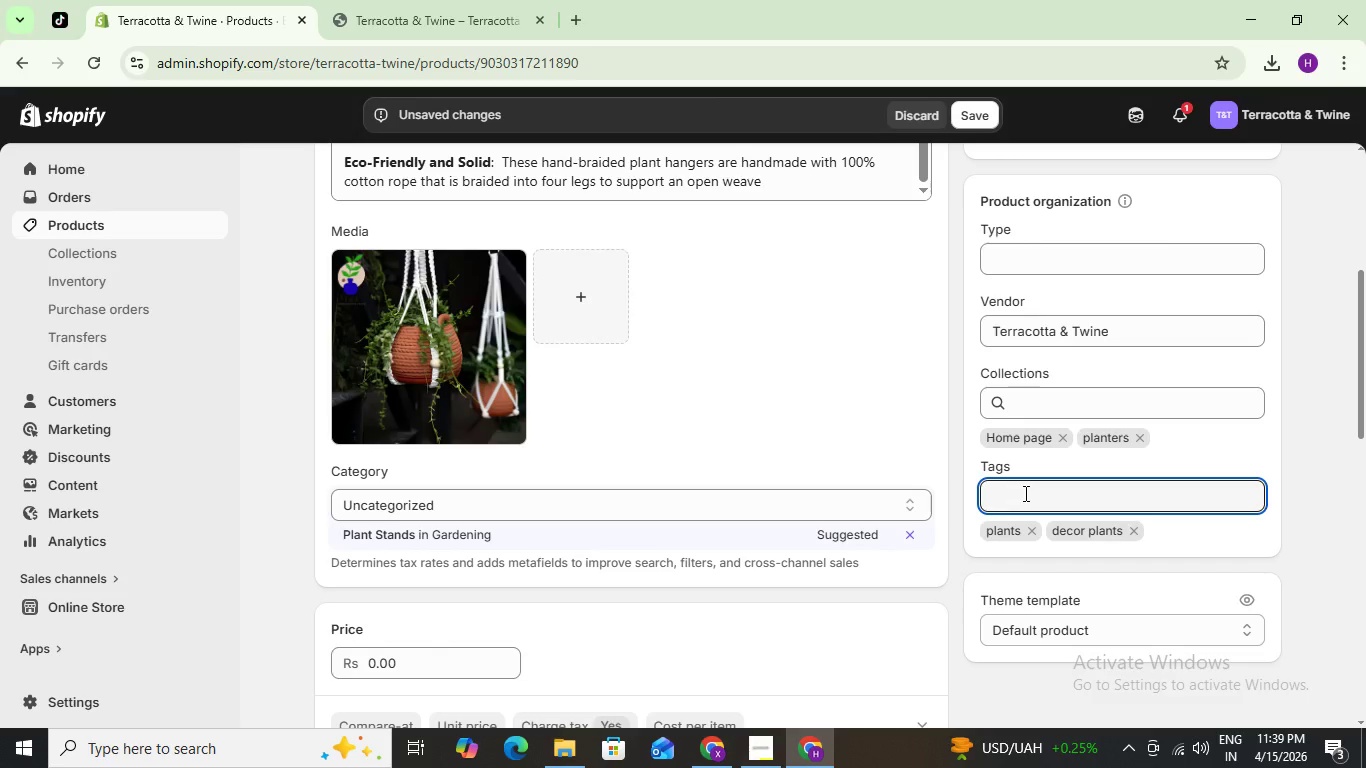 
type(plany)
key(Backspace)
type(ters)
 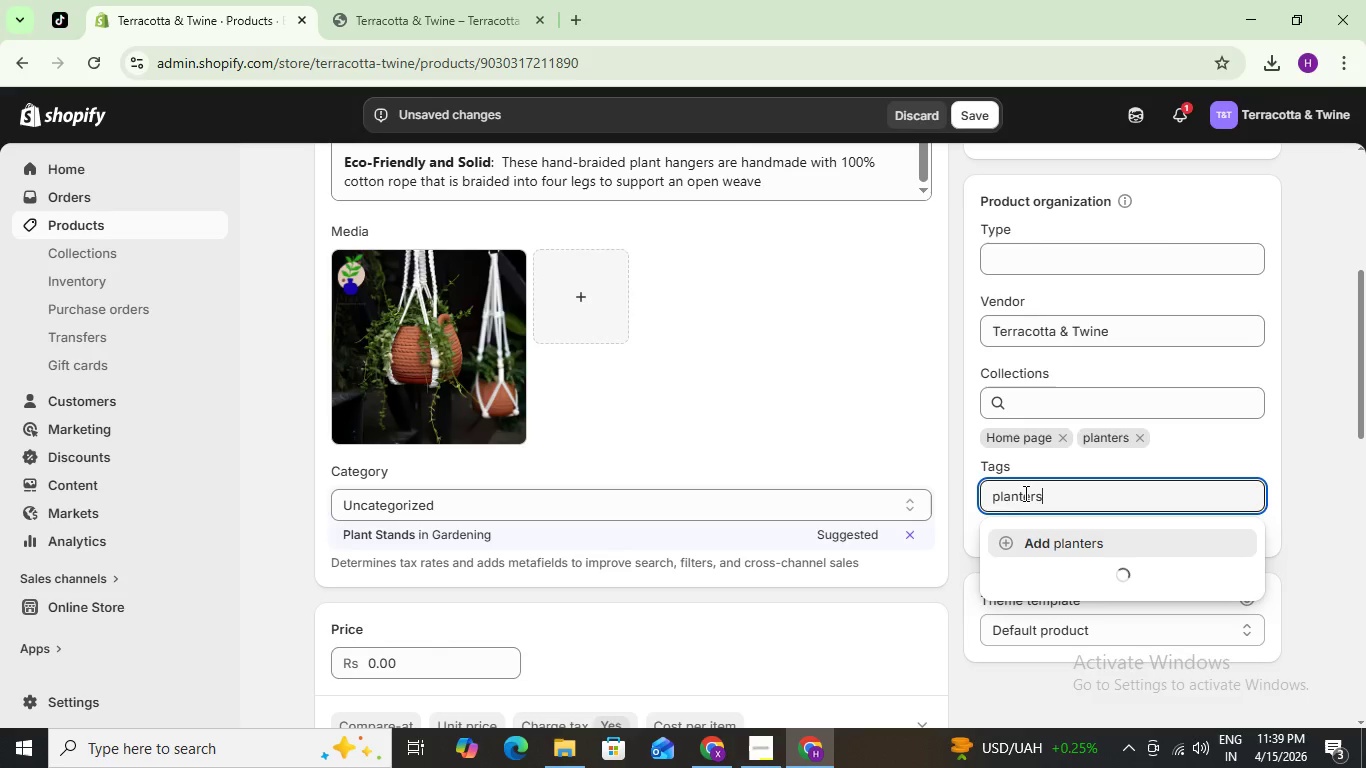 
key(Enter)
 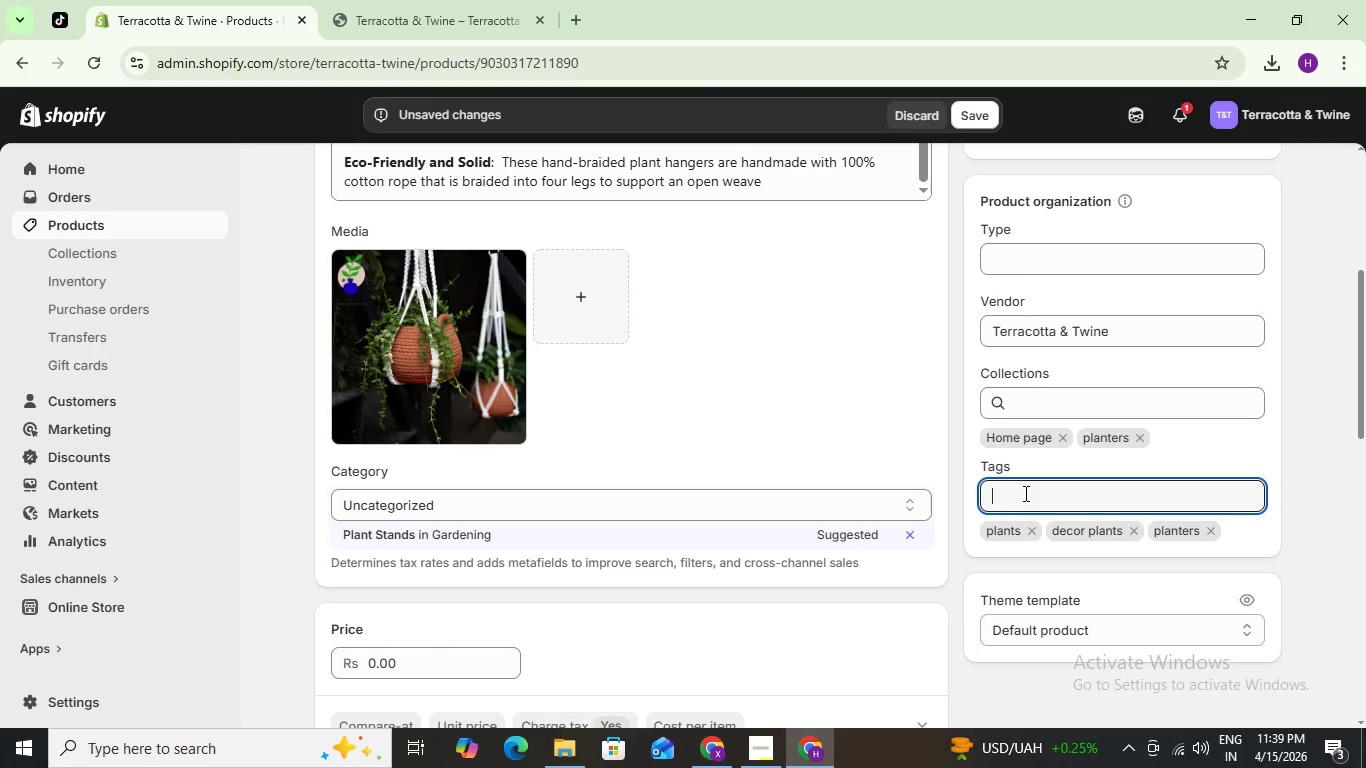 
wait(8.77)
 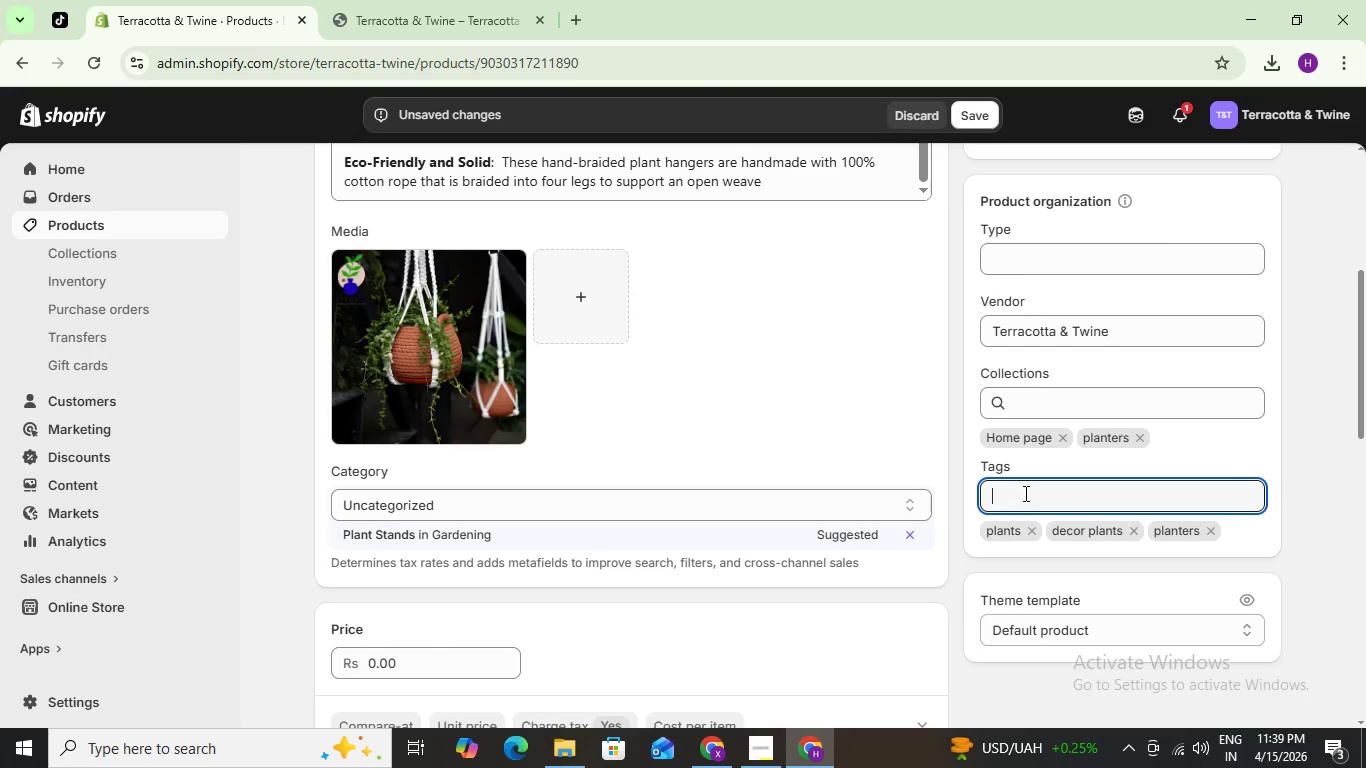 
type(self watering)
 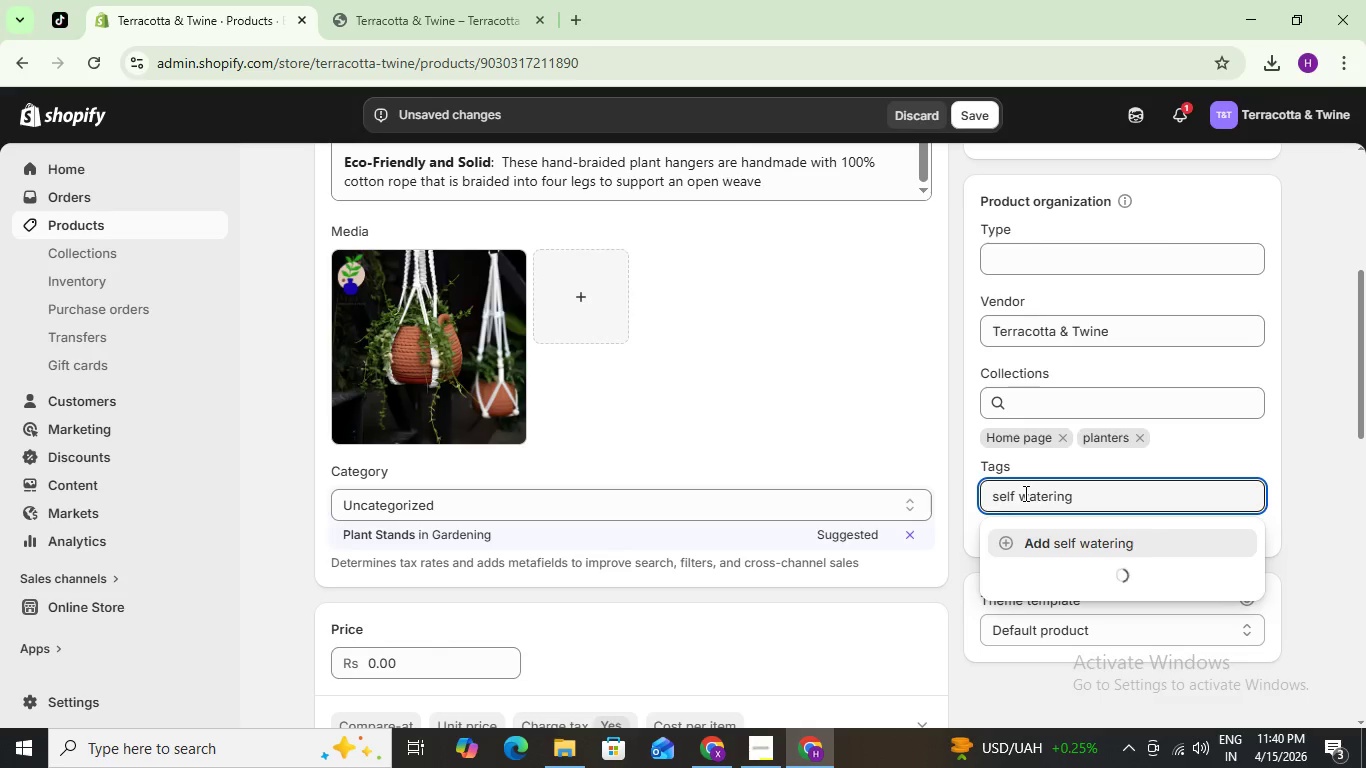 
key(Enter)
 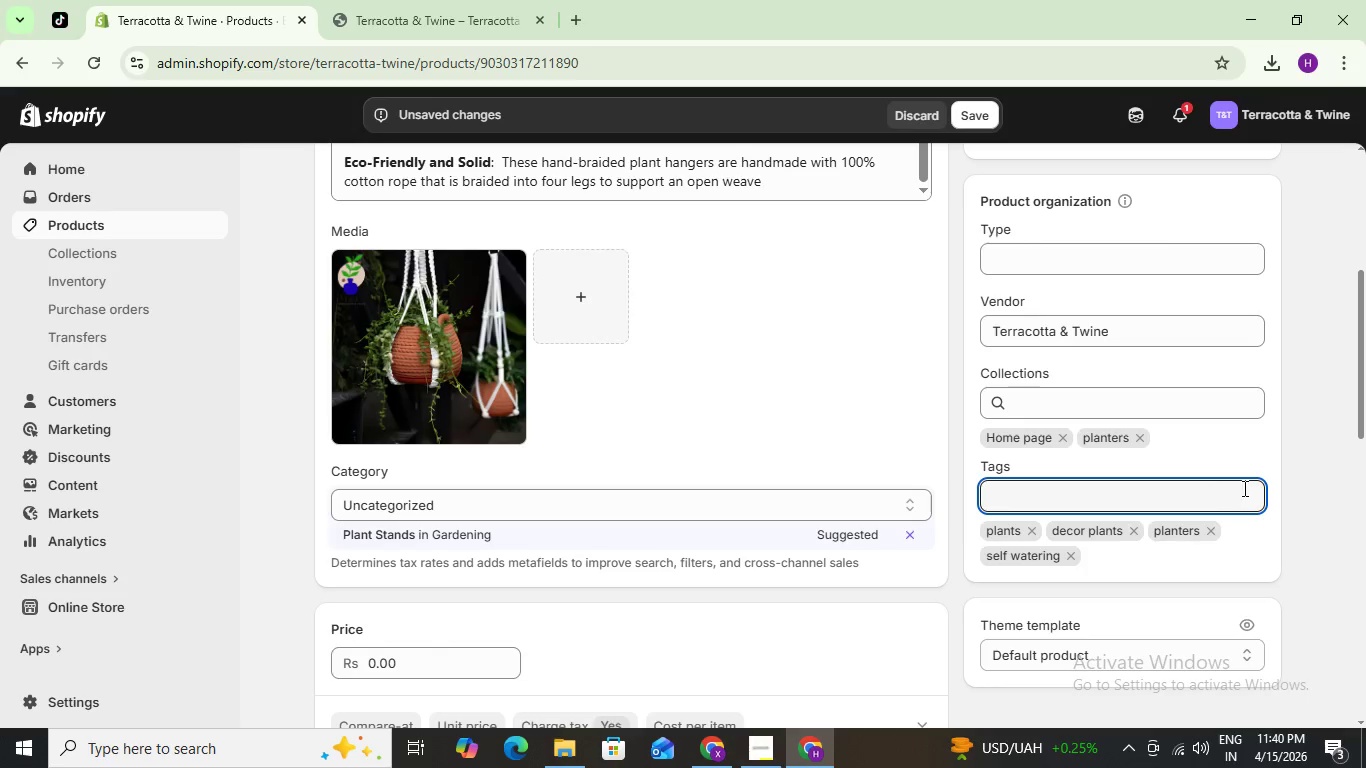 
left_click([1311, 471])
 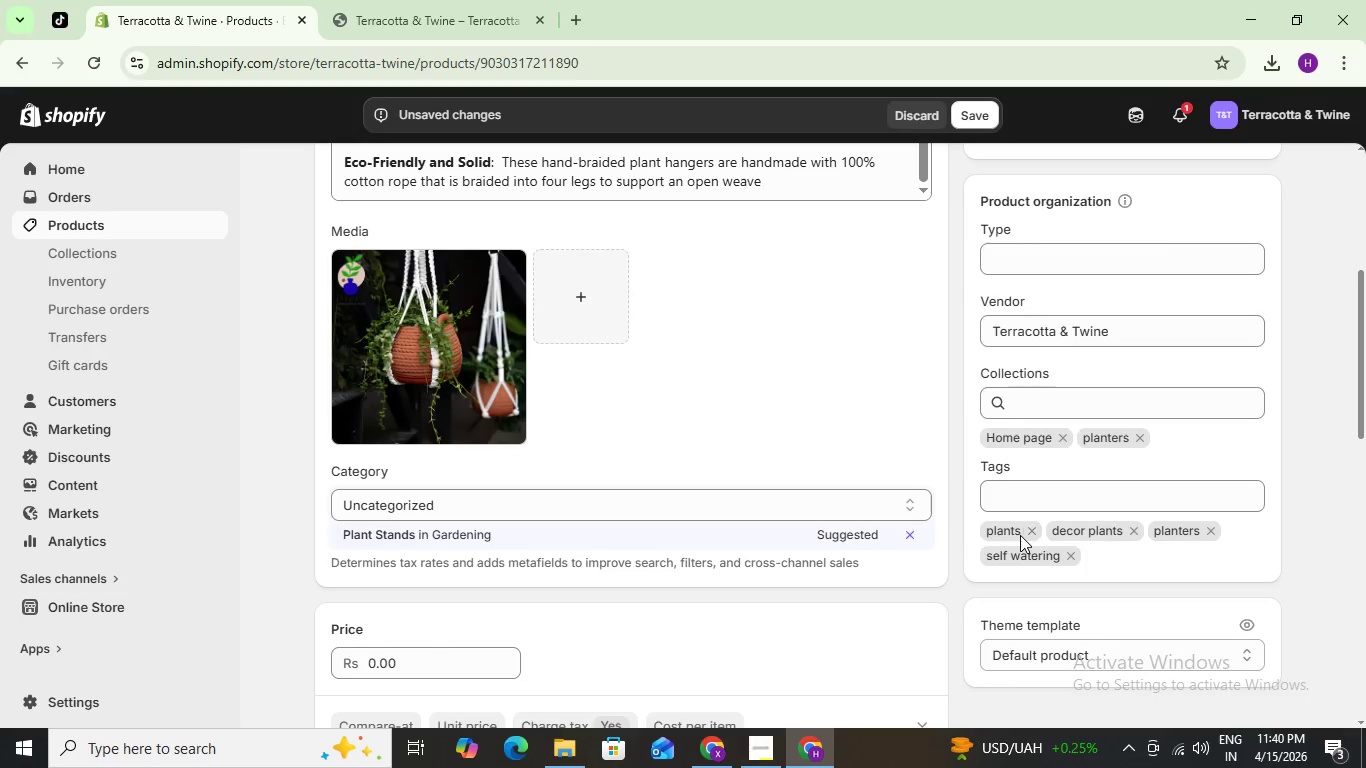 
scroll: coordinate [882, 604], scroll_direction: down, amount: 3.0
 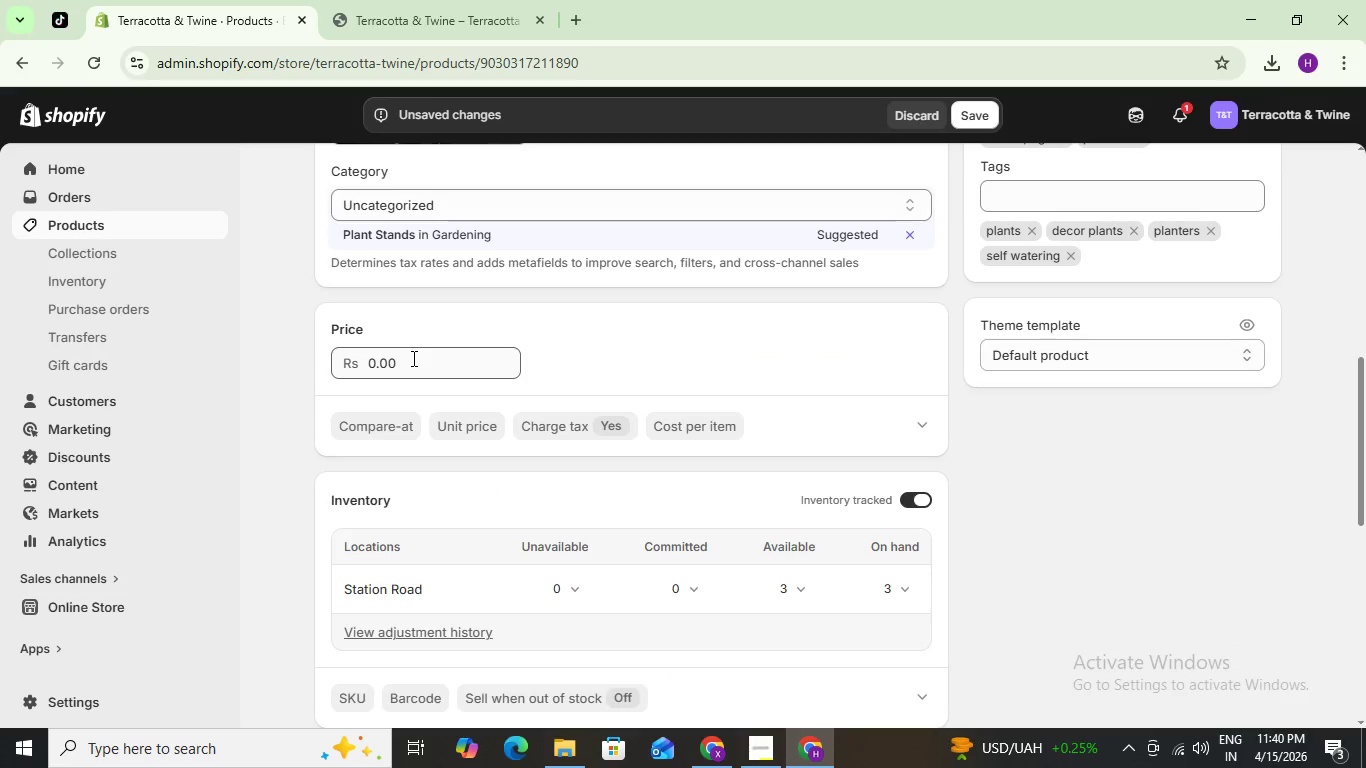 
left_click_drag(start_coordinate=[412, 358], to_coordinate=[363, 358])
 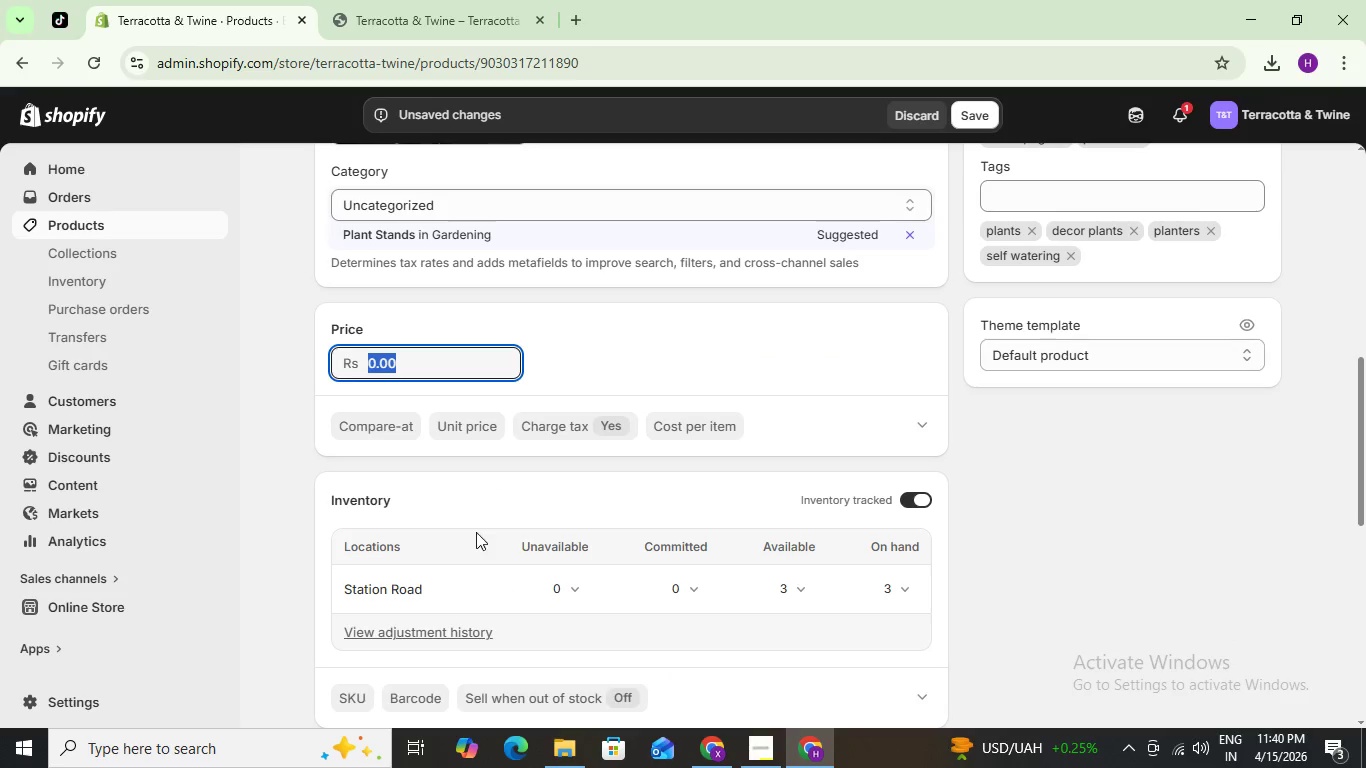 
type(30)
 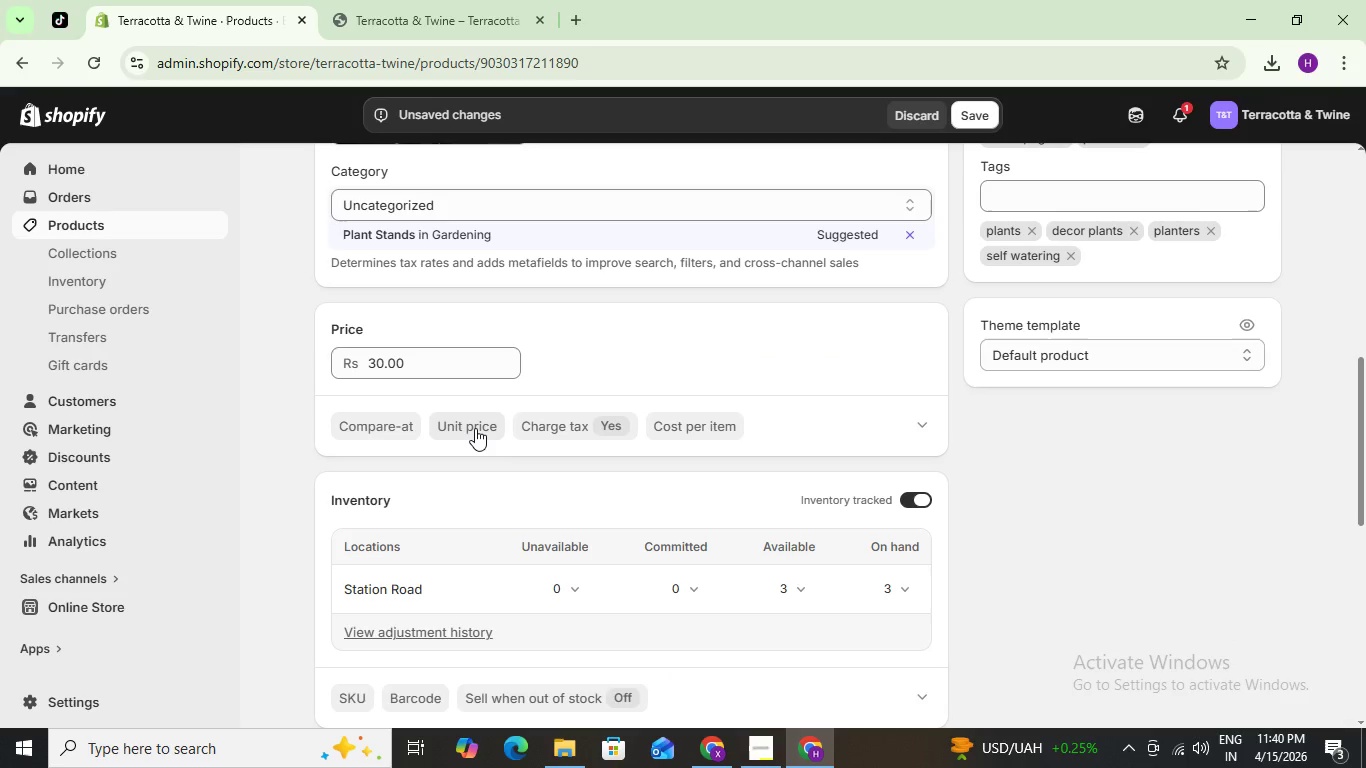 
wait(5.41)
 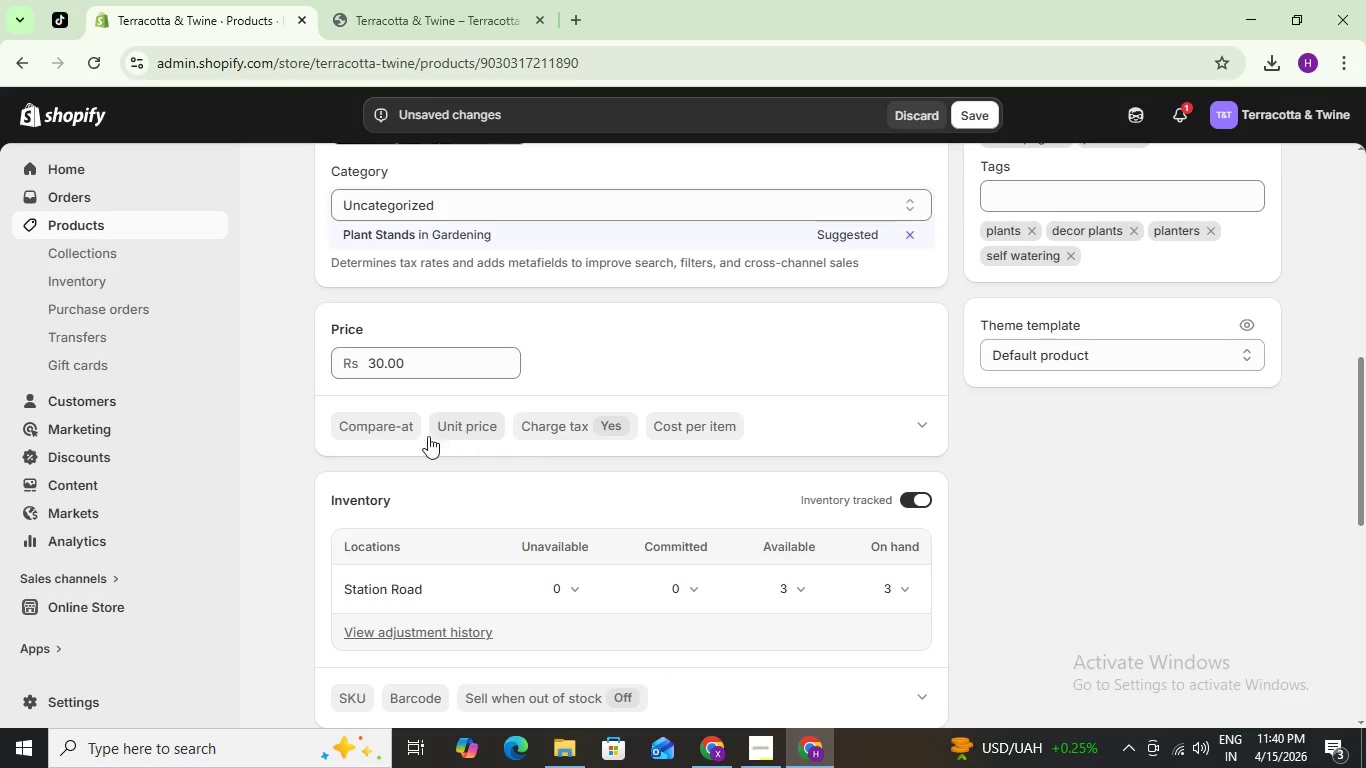 
left_click([475, 428])
 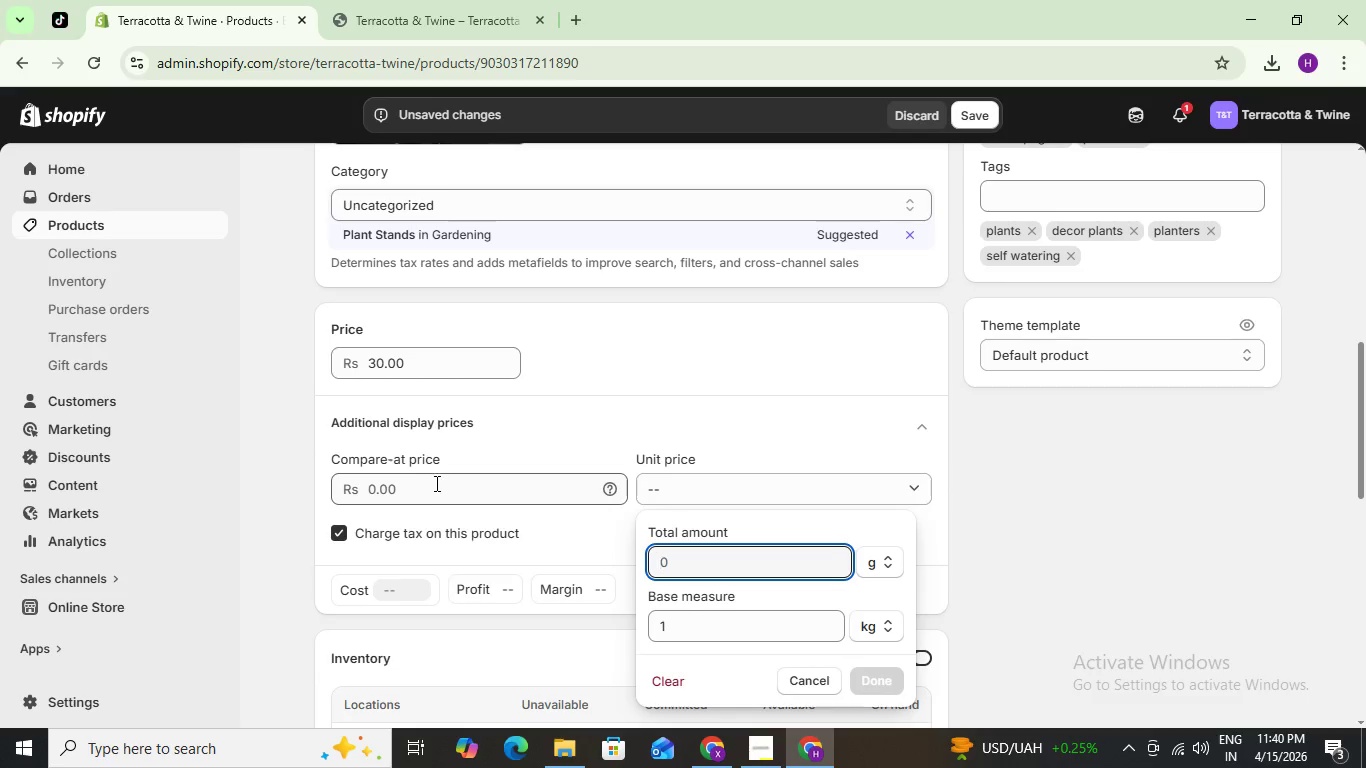 
left_click([435, 492])
 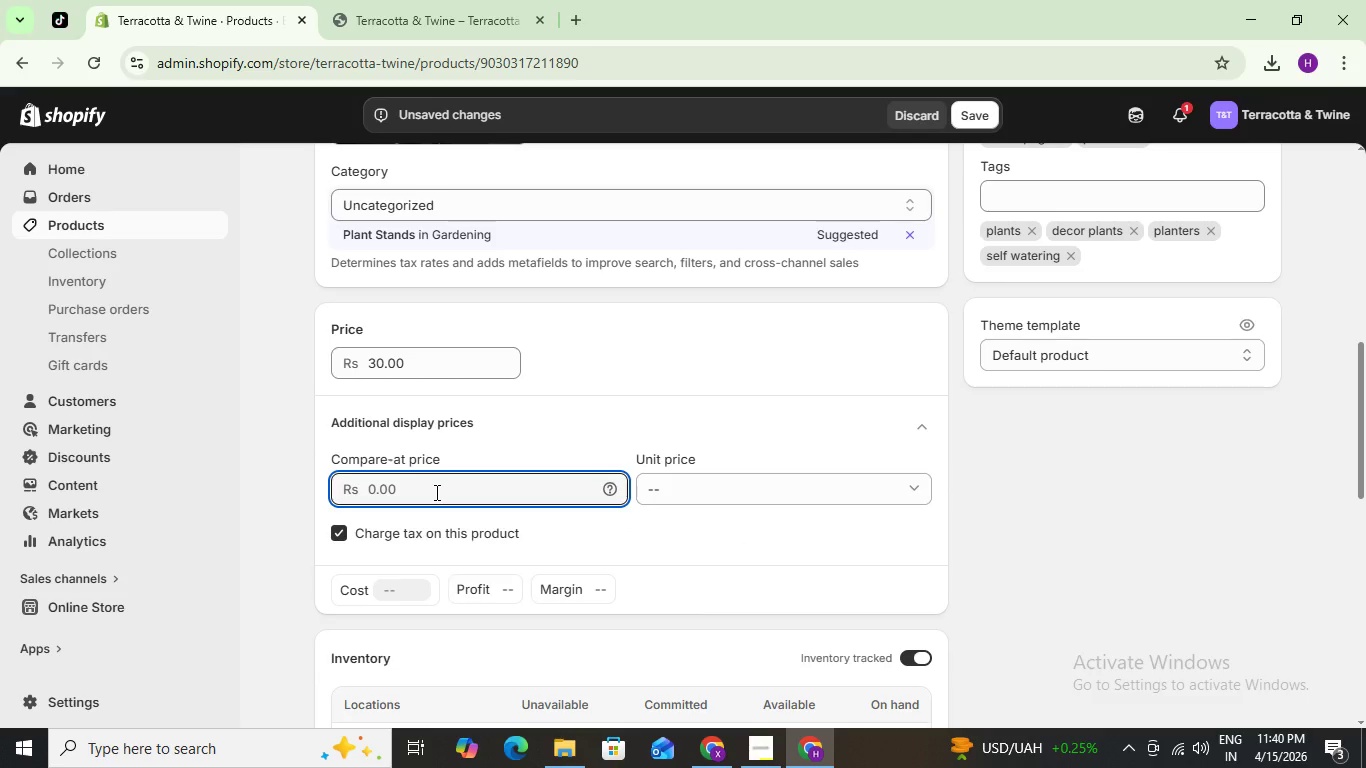 
key(1)
 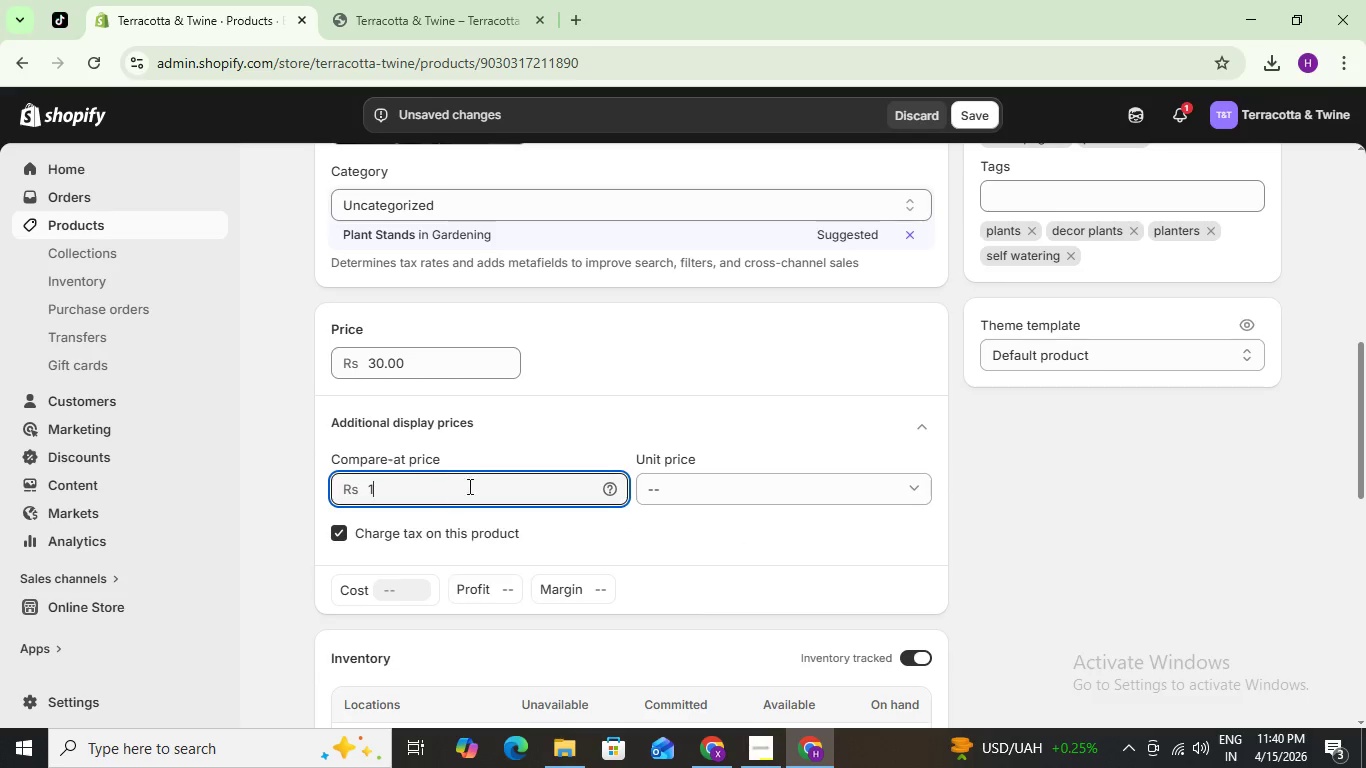 
key(8)
 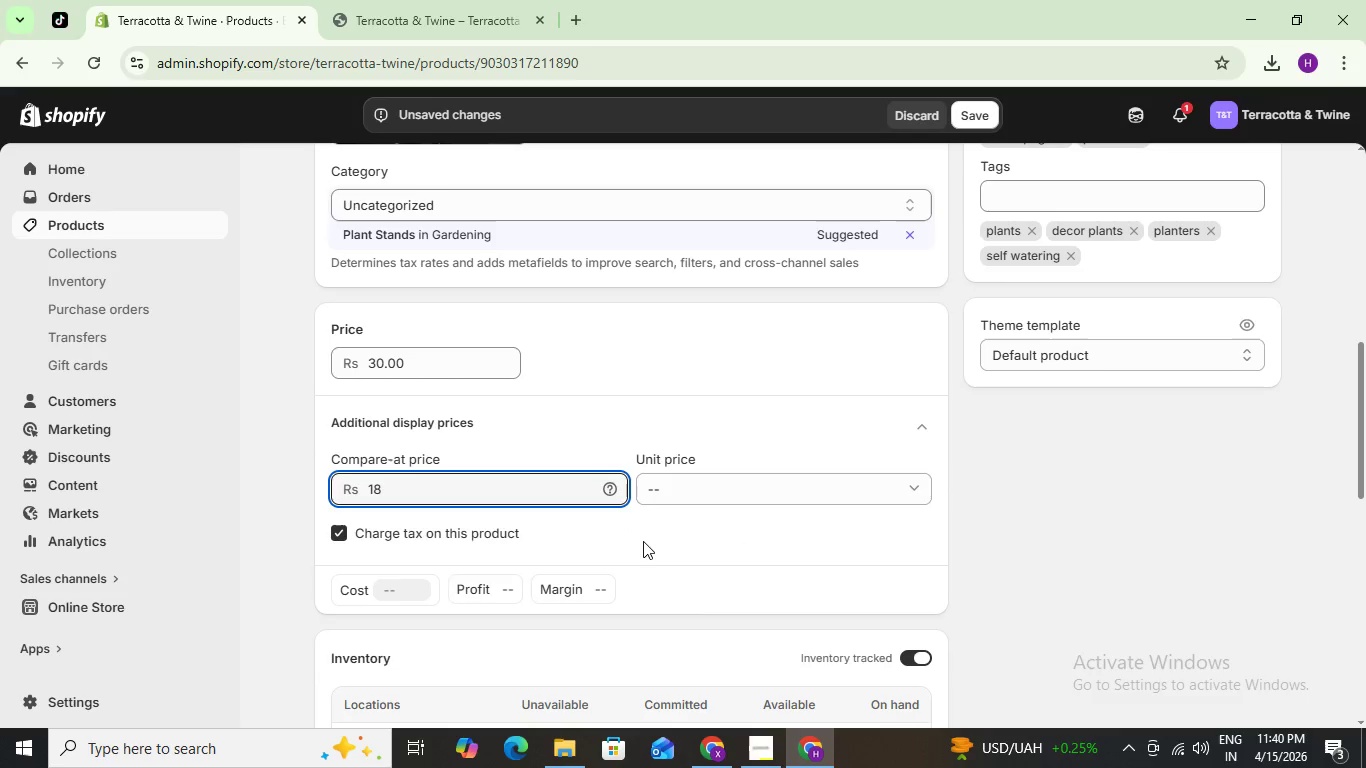 
left_click([645, 542])
 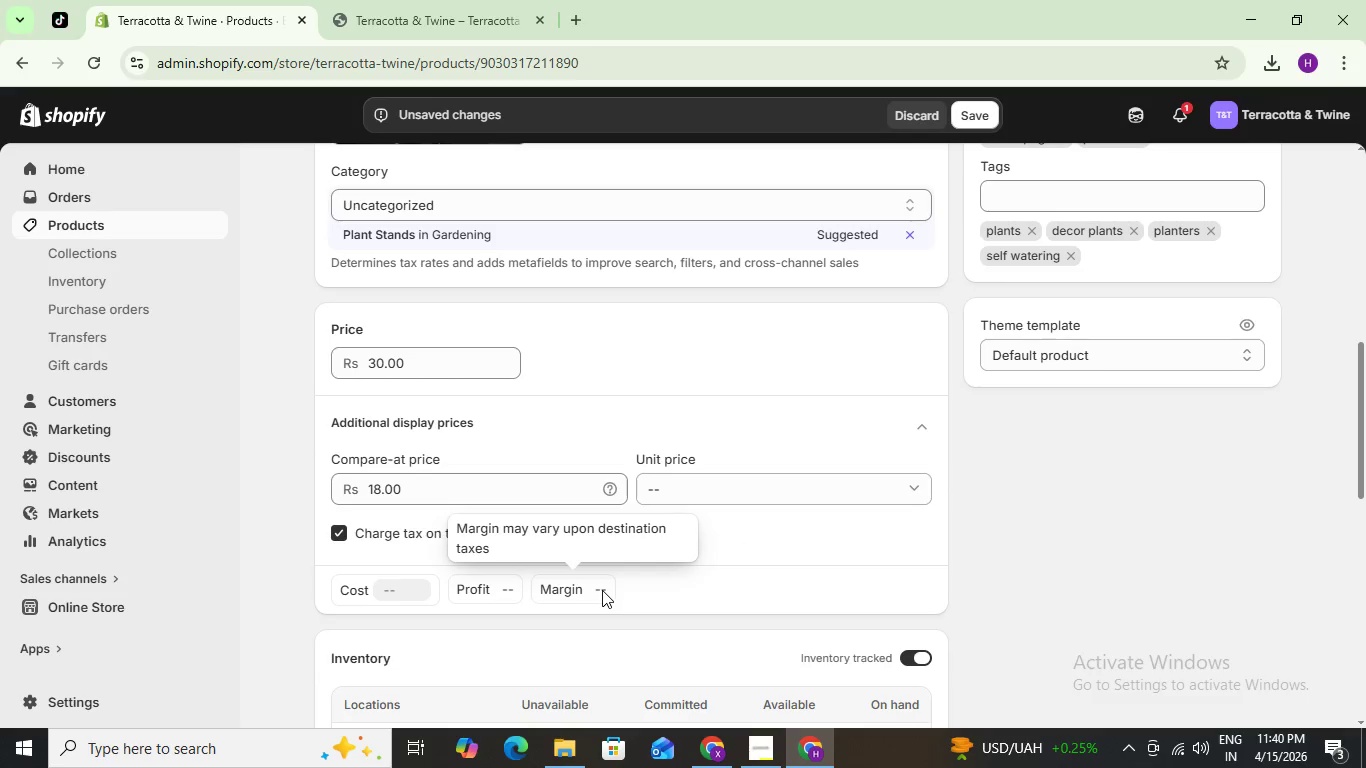 
scroll: coordinate [602, 590], scroll_direction: down, amount: 1.0
 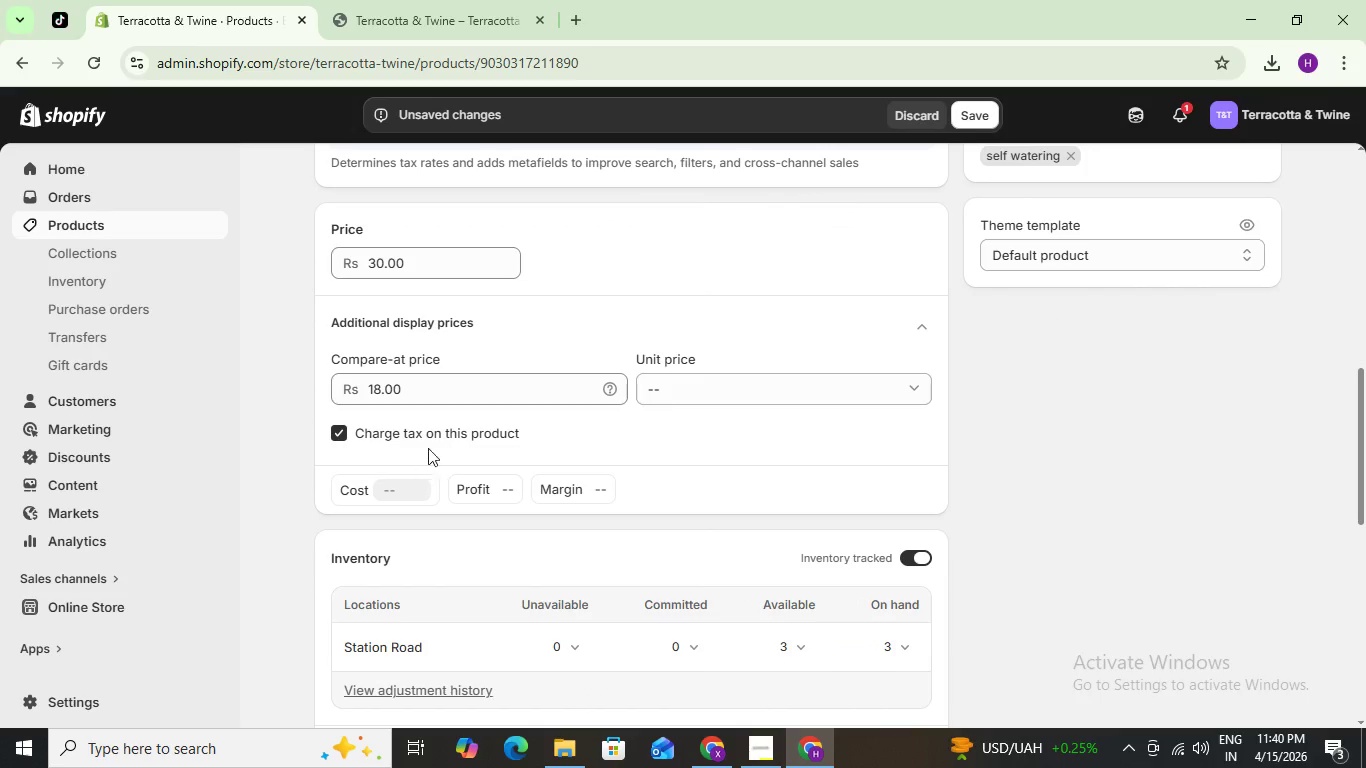 
left_click_drag(start_coordinate=[438, 397], to_coordinate=[305, 397])
 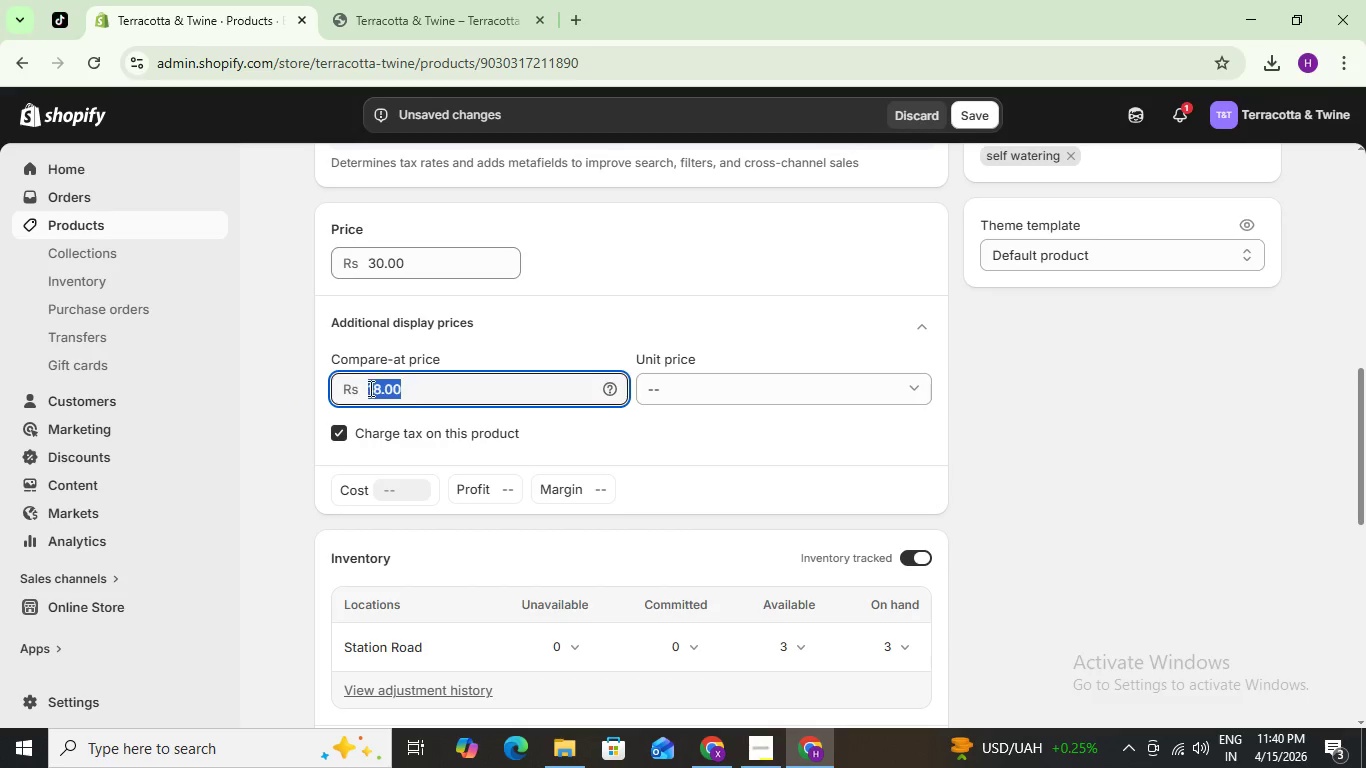 
key(Backspace)
 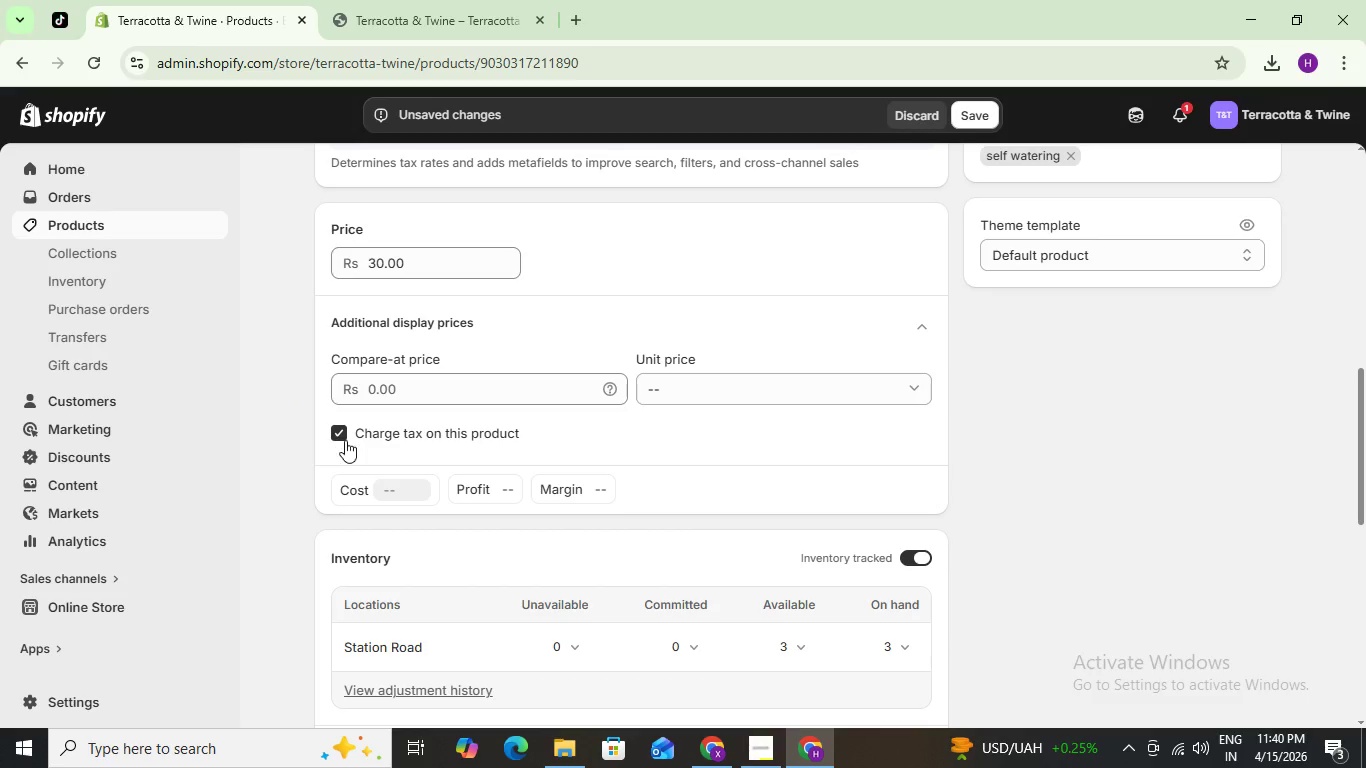 
left_click([347, 434])
 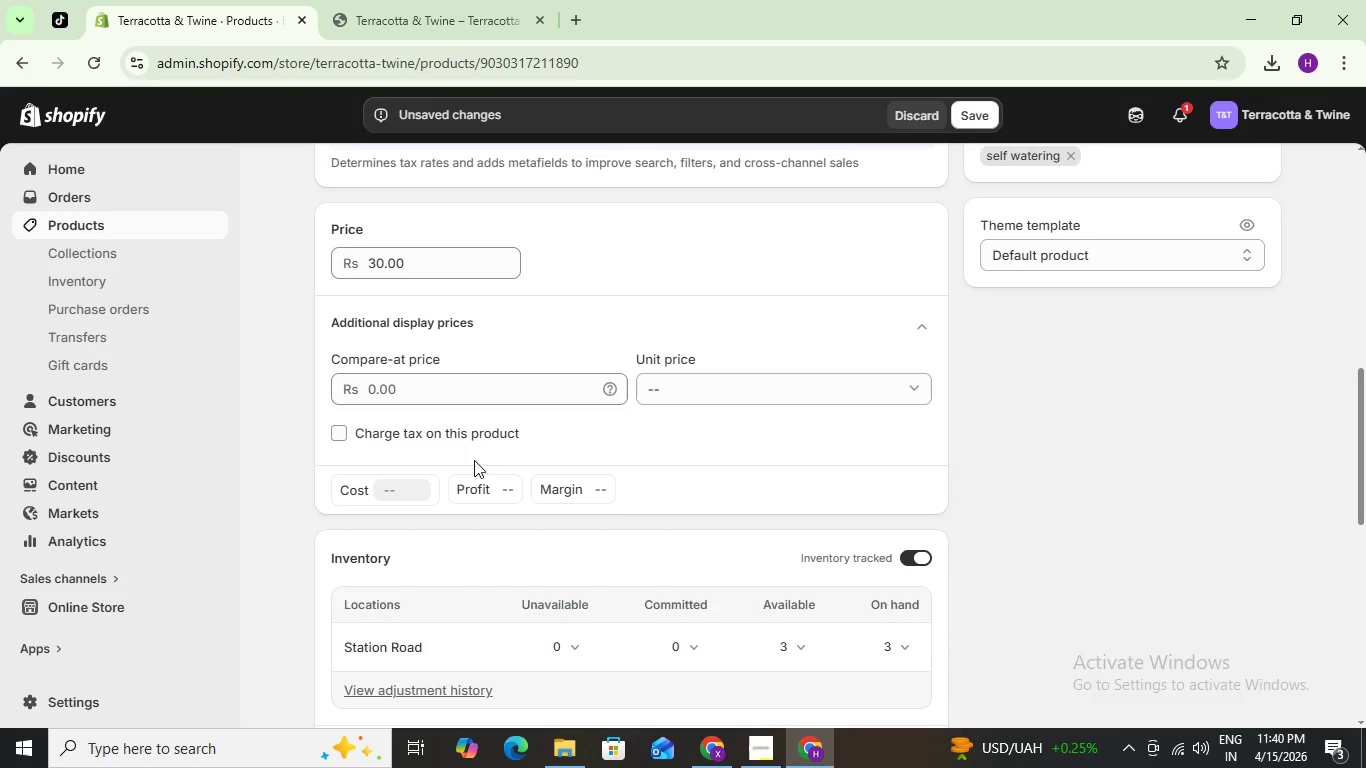 
scroll: coordinate [654, 512], scroll_direction: down, amount: 10.0
 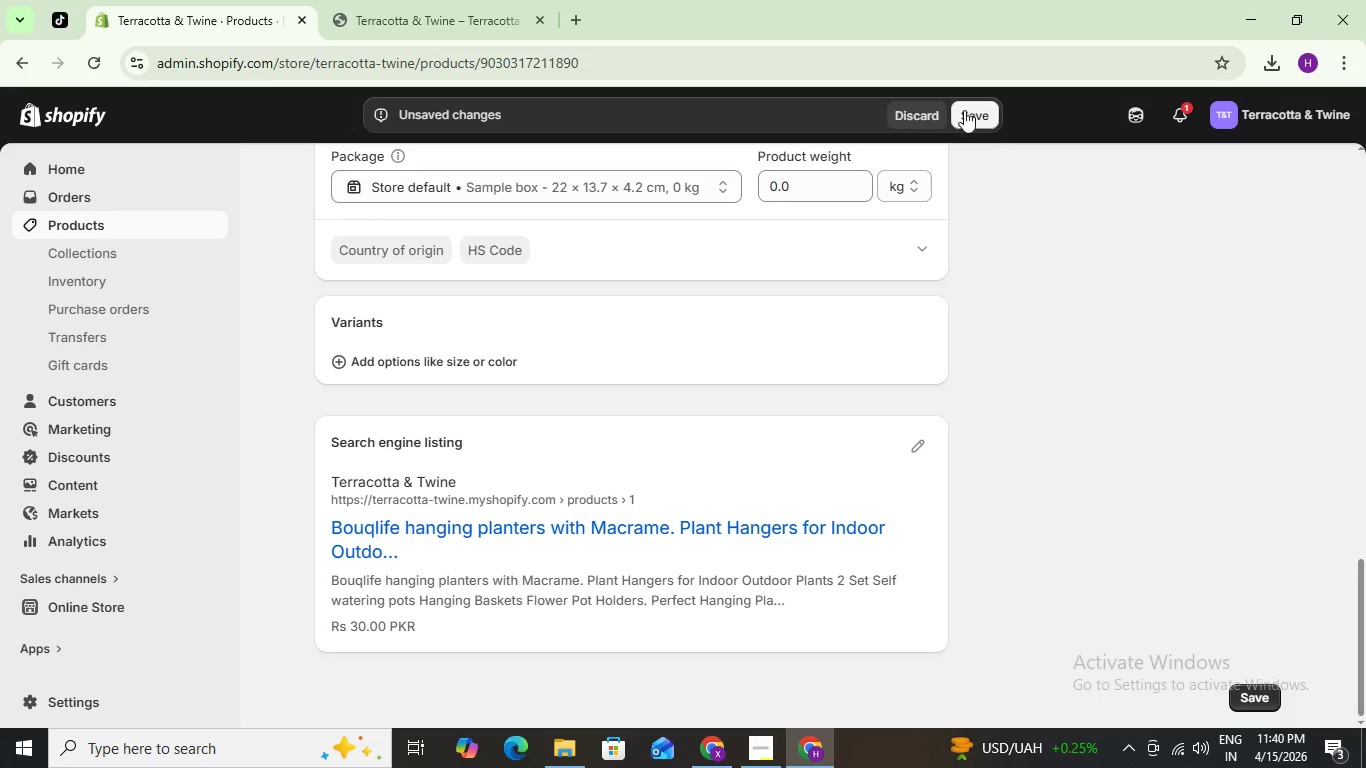 
left_click([964, 109])
 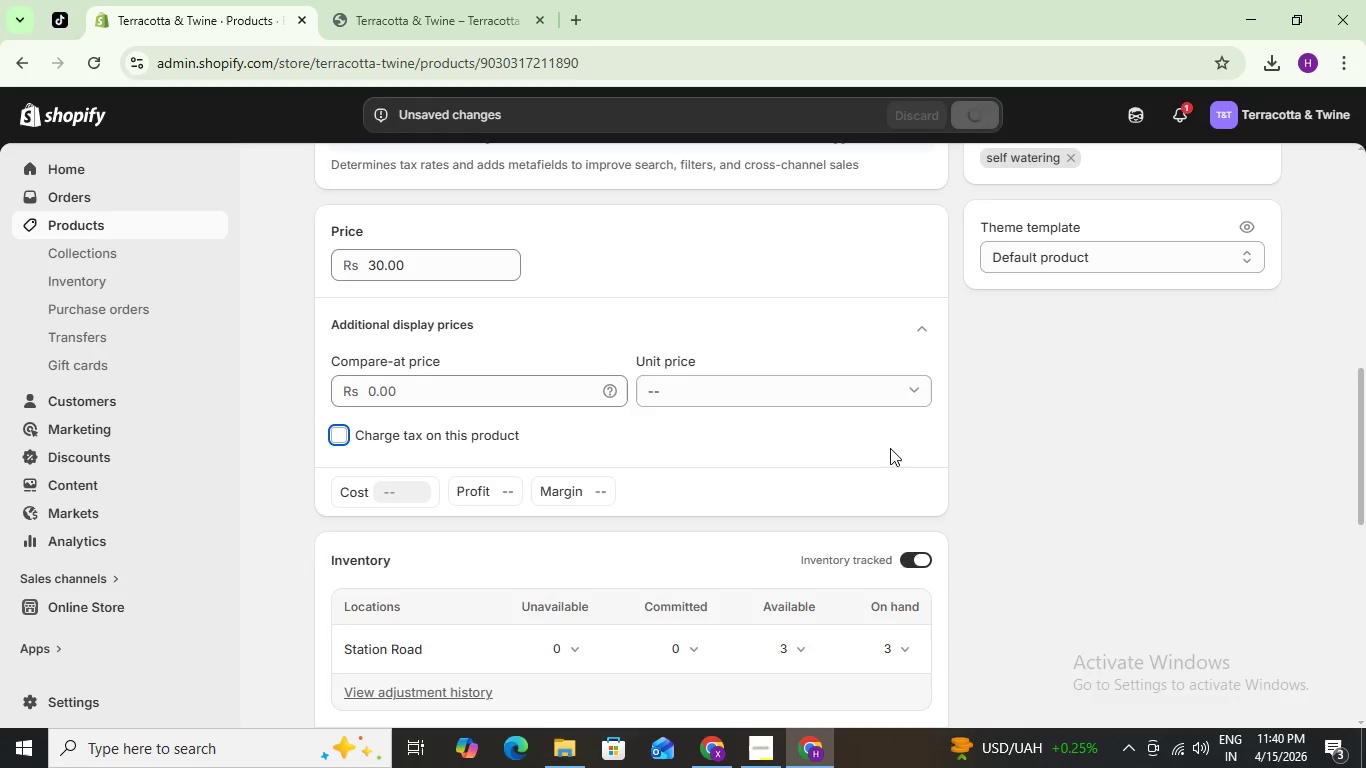 
scroll: coordinate [858, 502], scroll_direction: down, amount: 16.0
 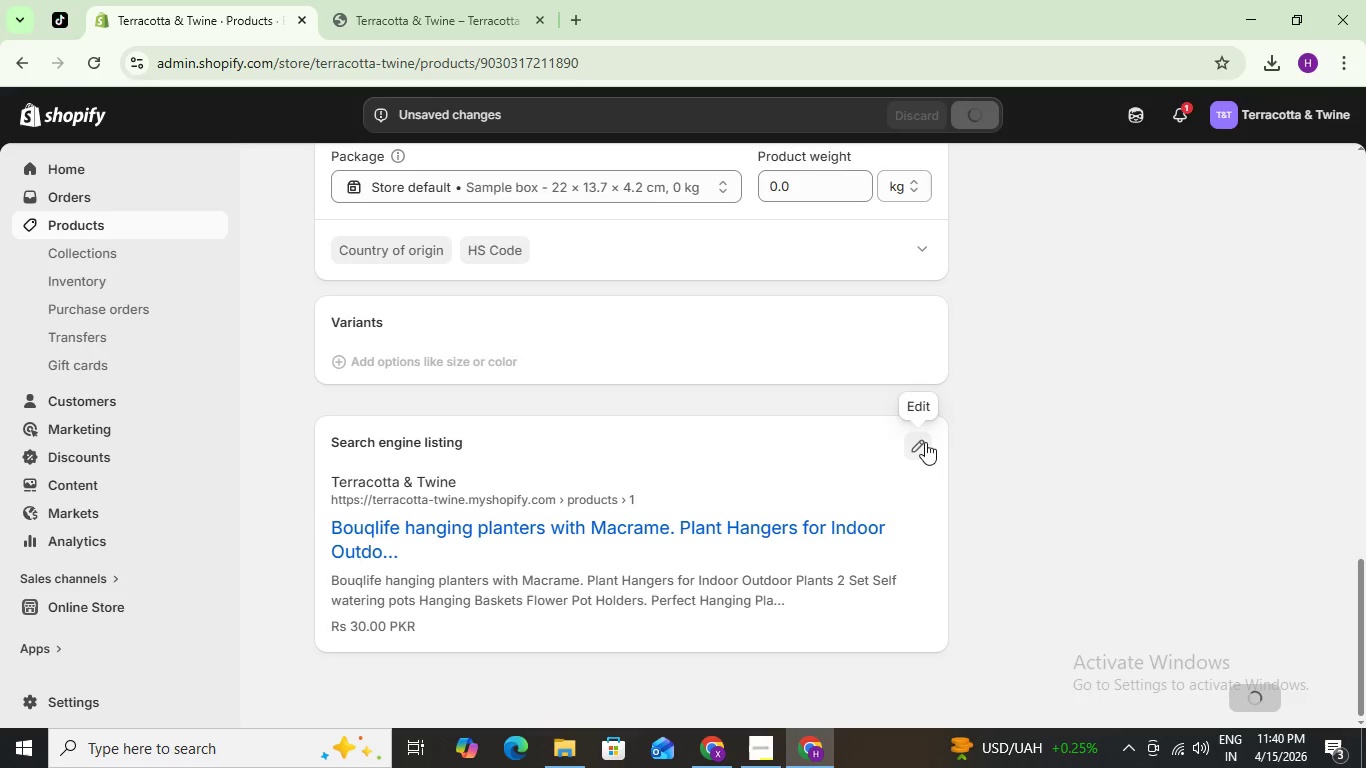 
left_click([924, 442])
 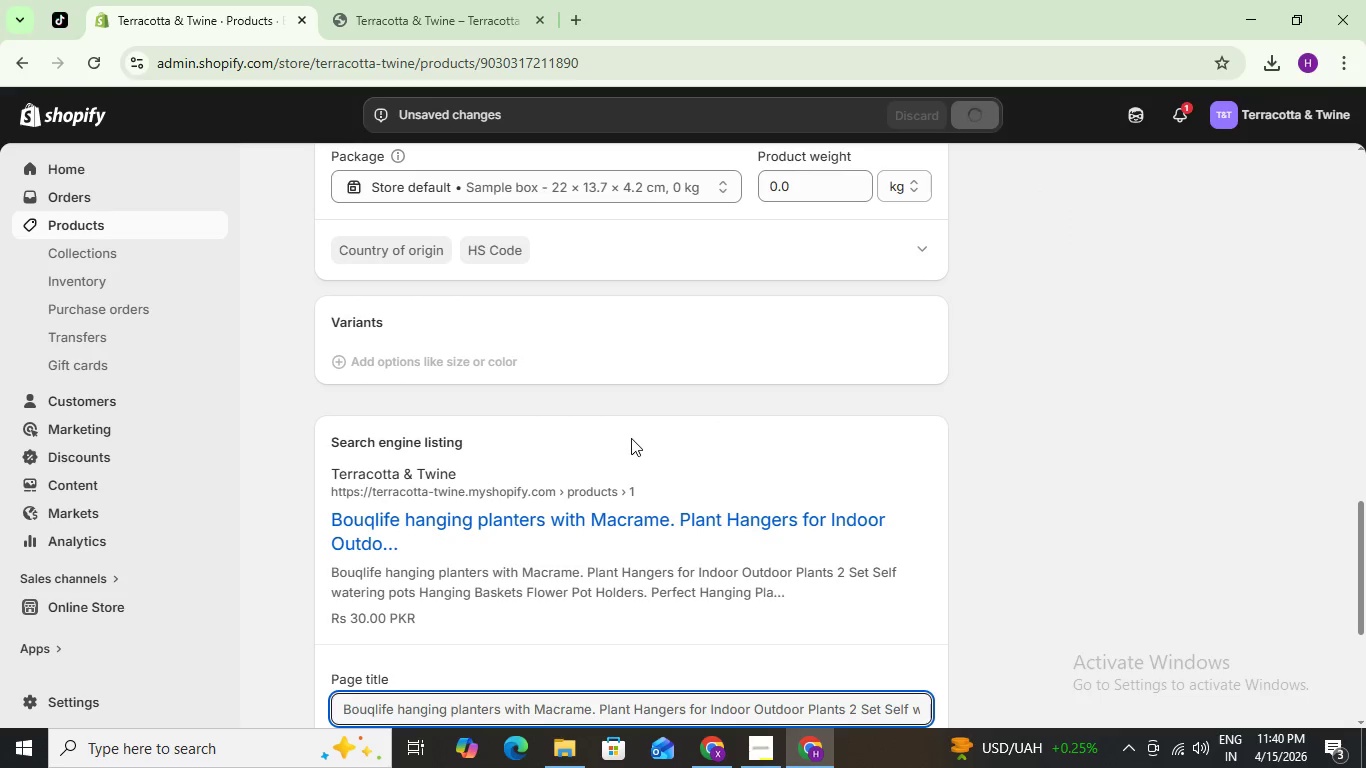 
scroll: coordinate [542, 552], scroll_direction: down, amount: 2.0
 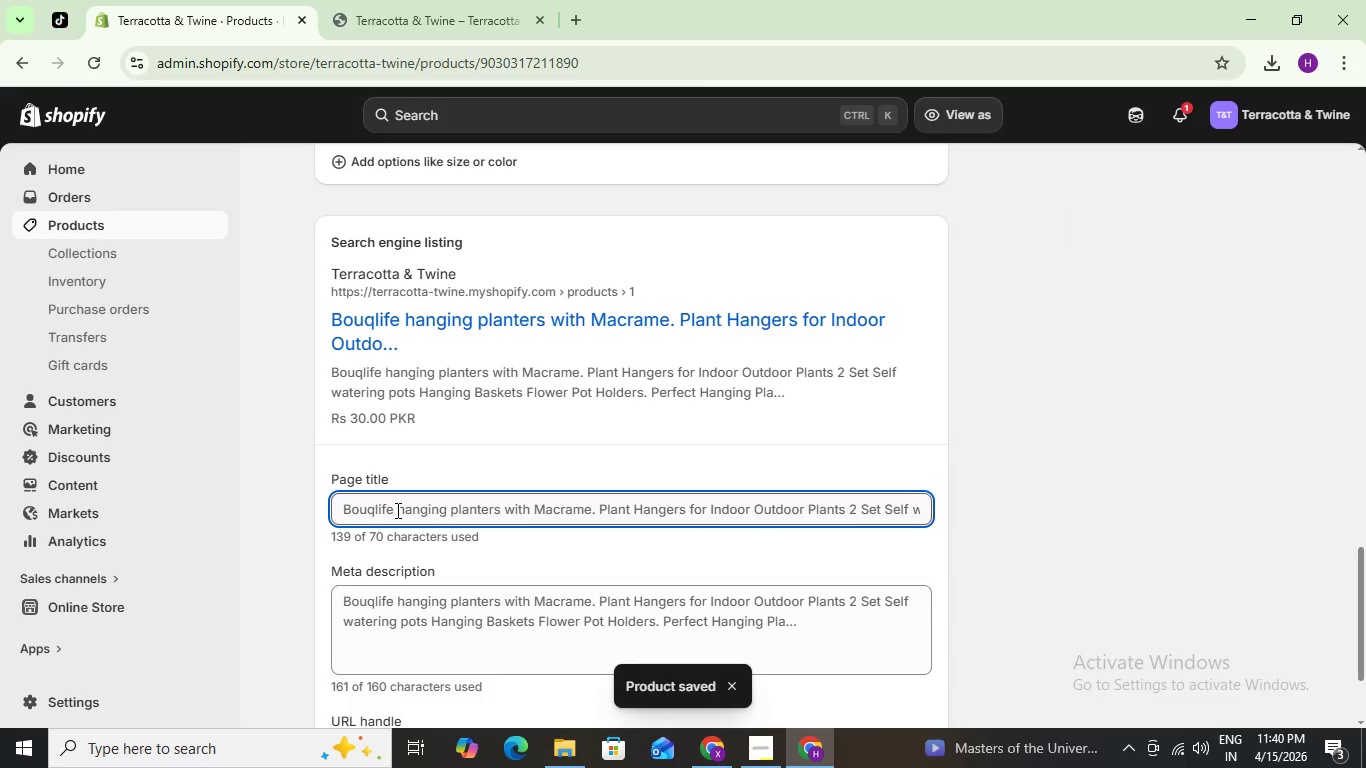 
wait(5.25)
 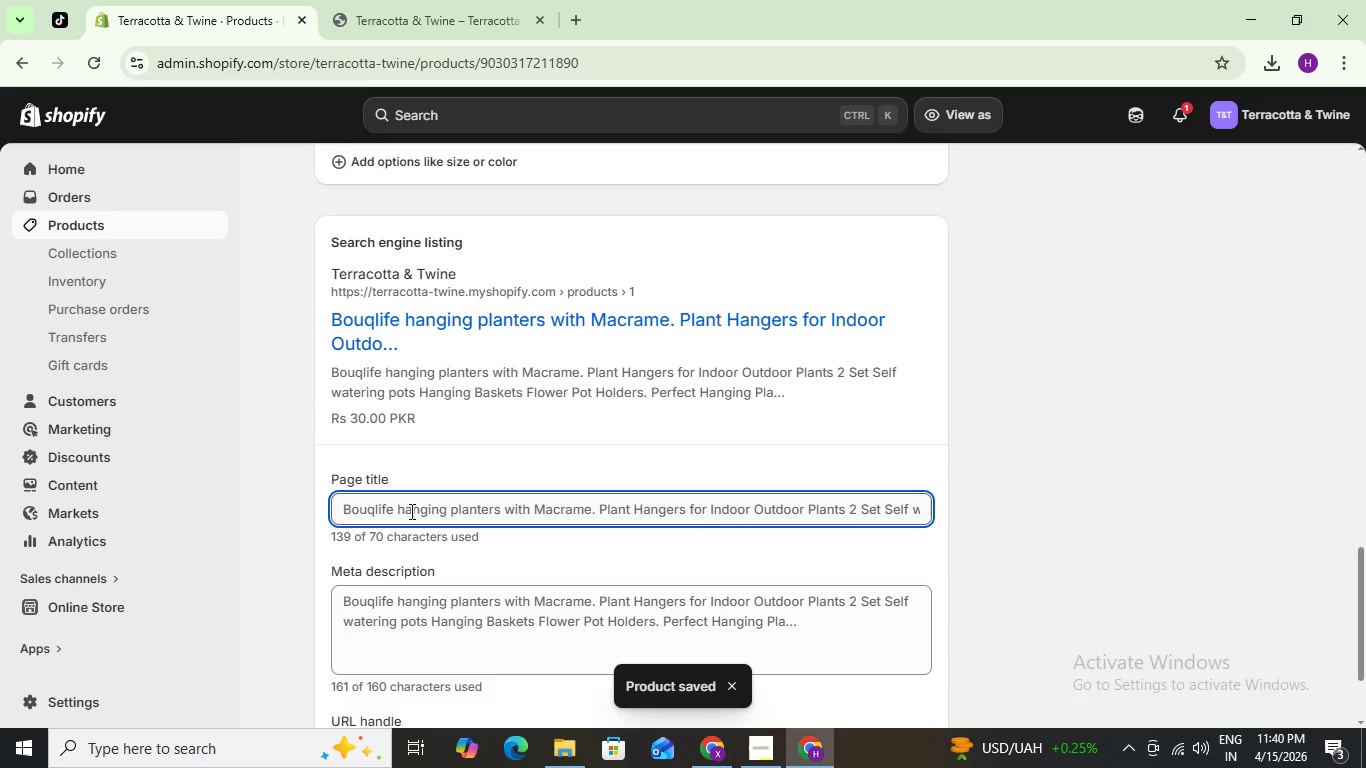 
left_click_drag(start_coordinate=[448, 512], to_coordinate=[930, 516])
 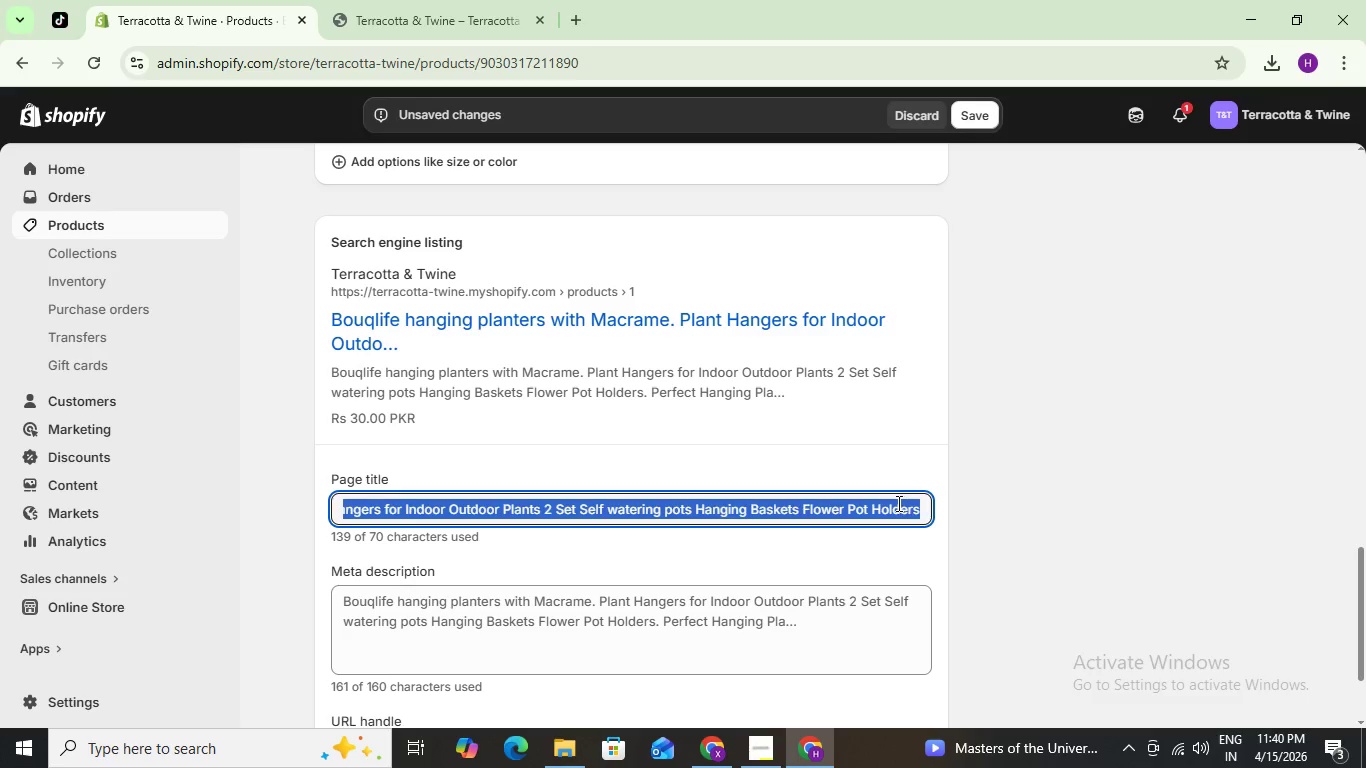 
key(Backspace)
 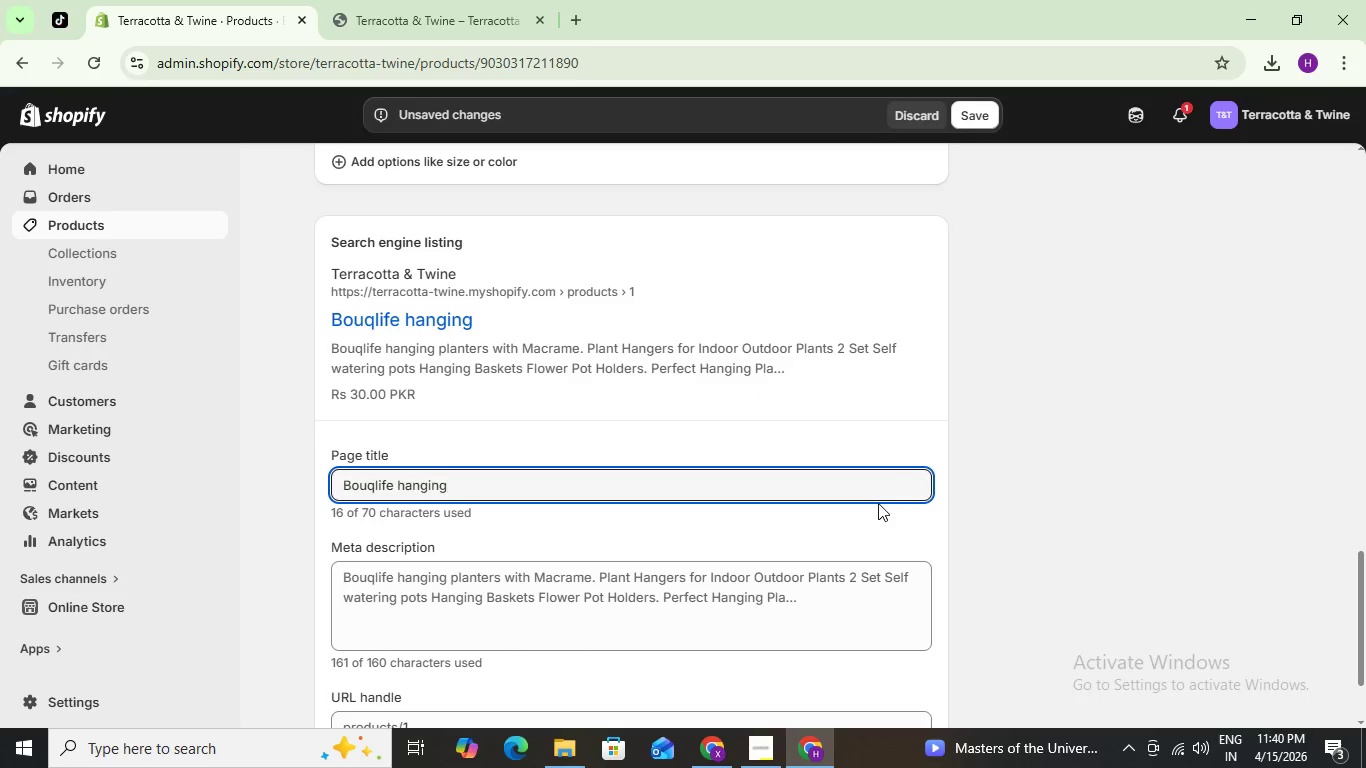 
type( Planters for Indoor Plants)
 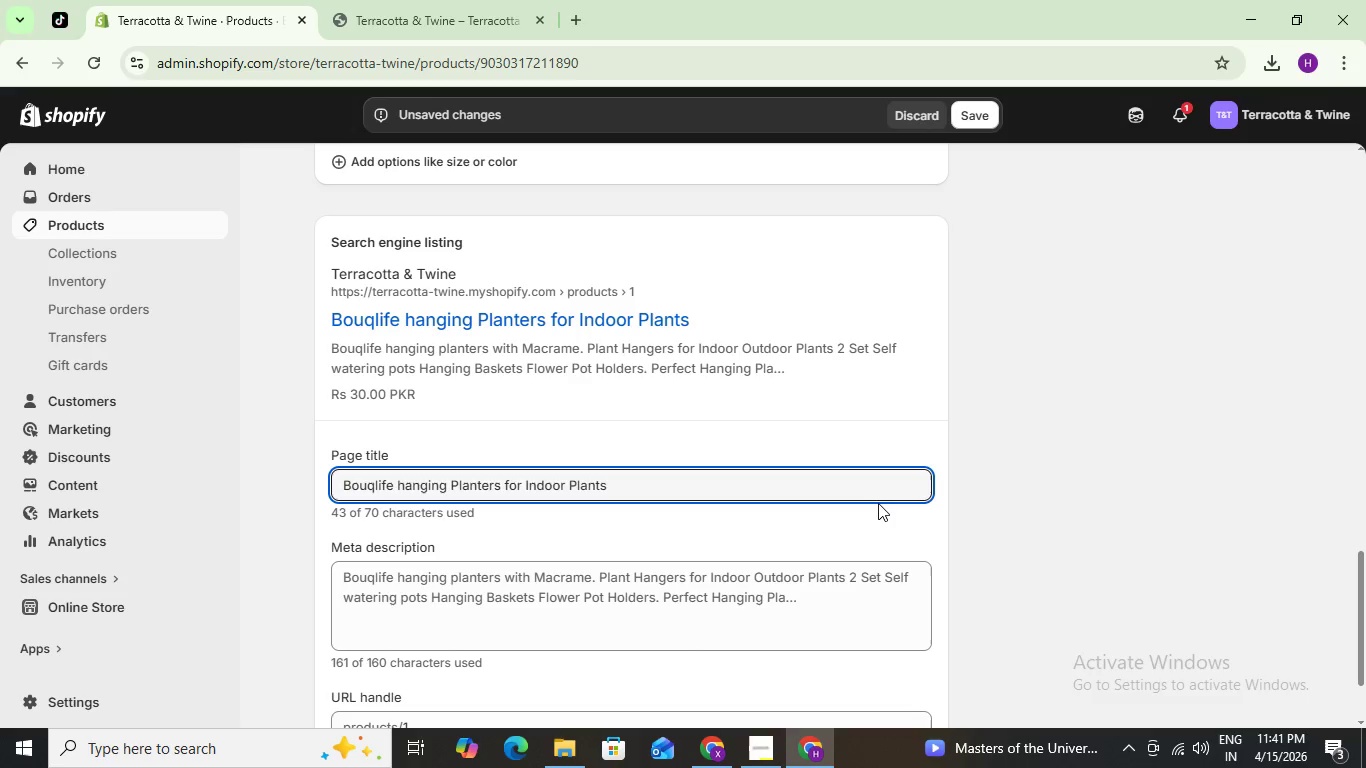 
wait(7.27)
 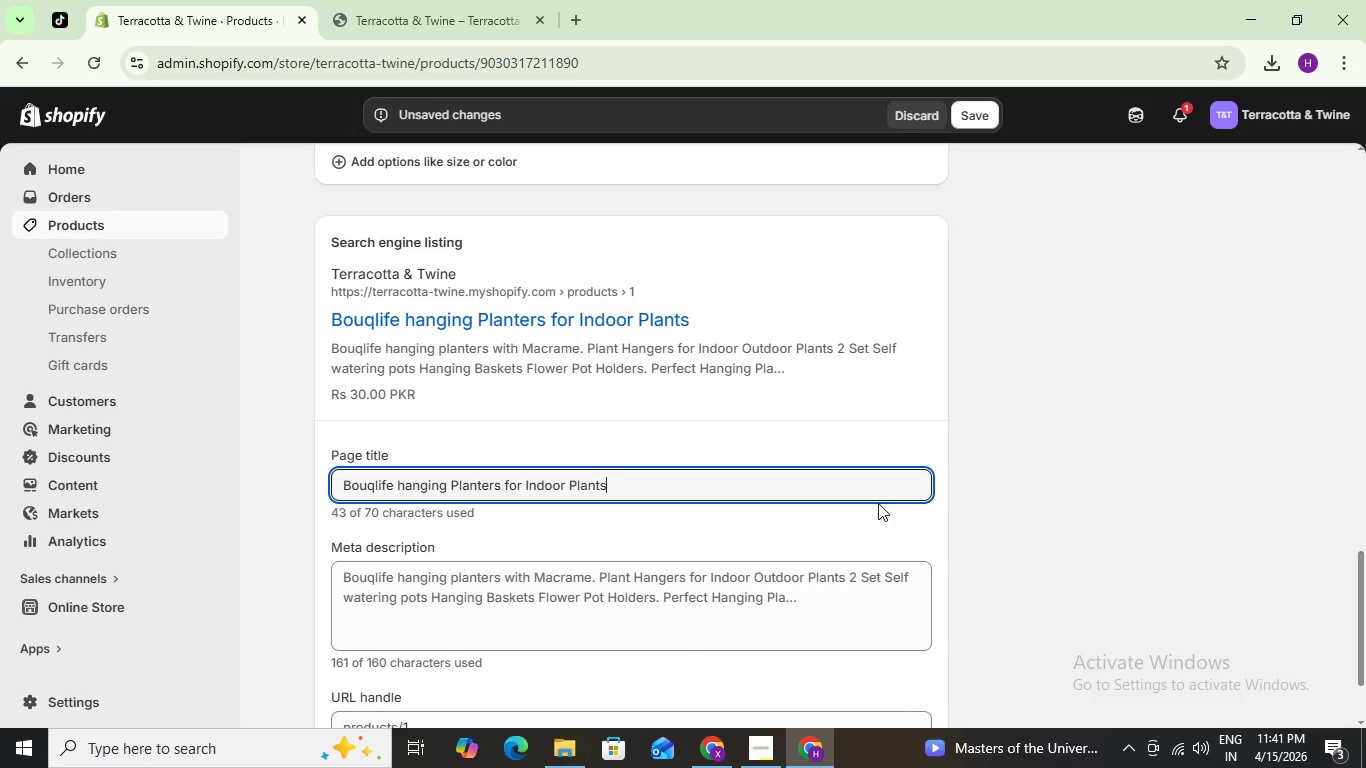 
left_click([989, 123])
 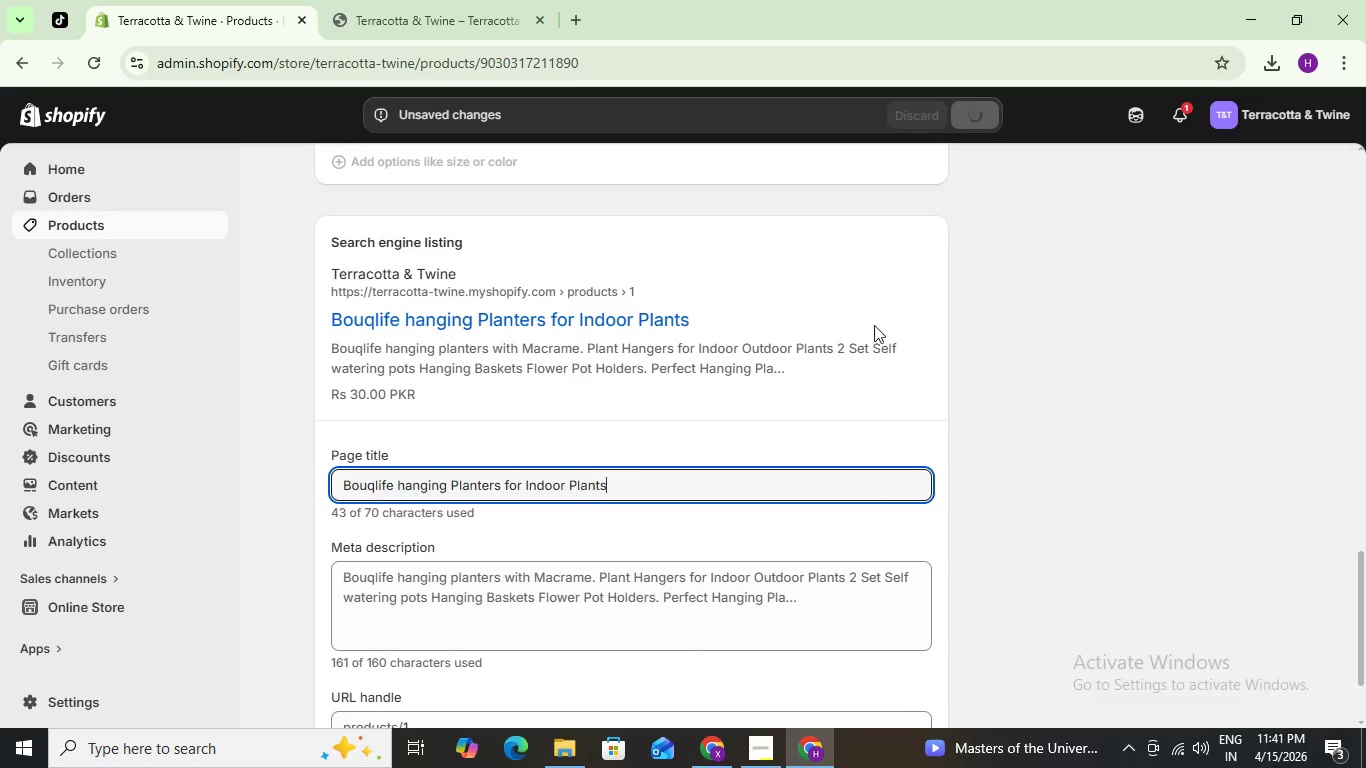 
scroll: coordinate [860, 336], scroll_direction: up, amount: 24.0
 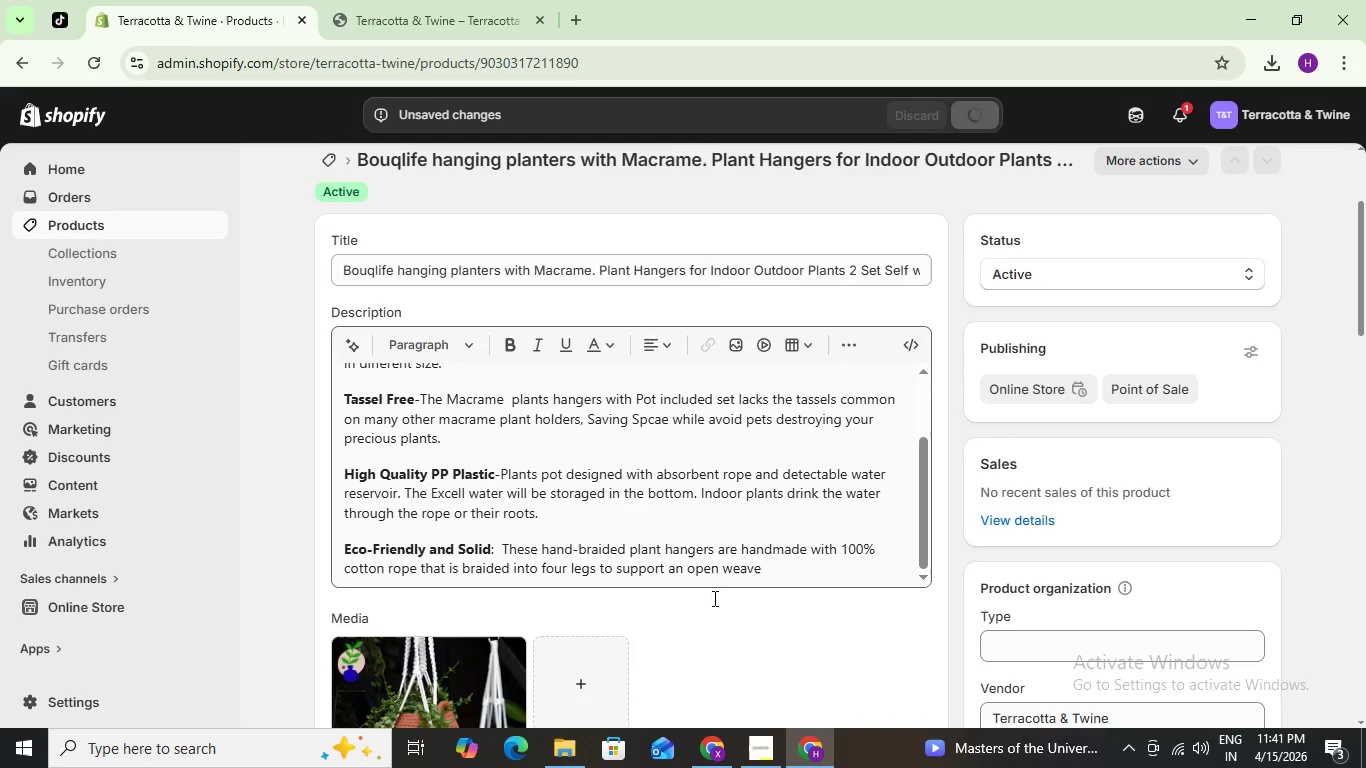 
scroll: coordinate [748, 518], scroll_direction: down, amount: 6.0
 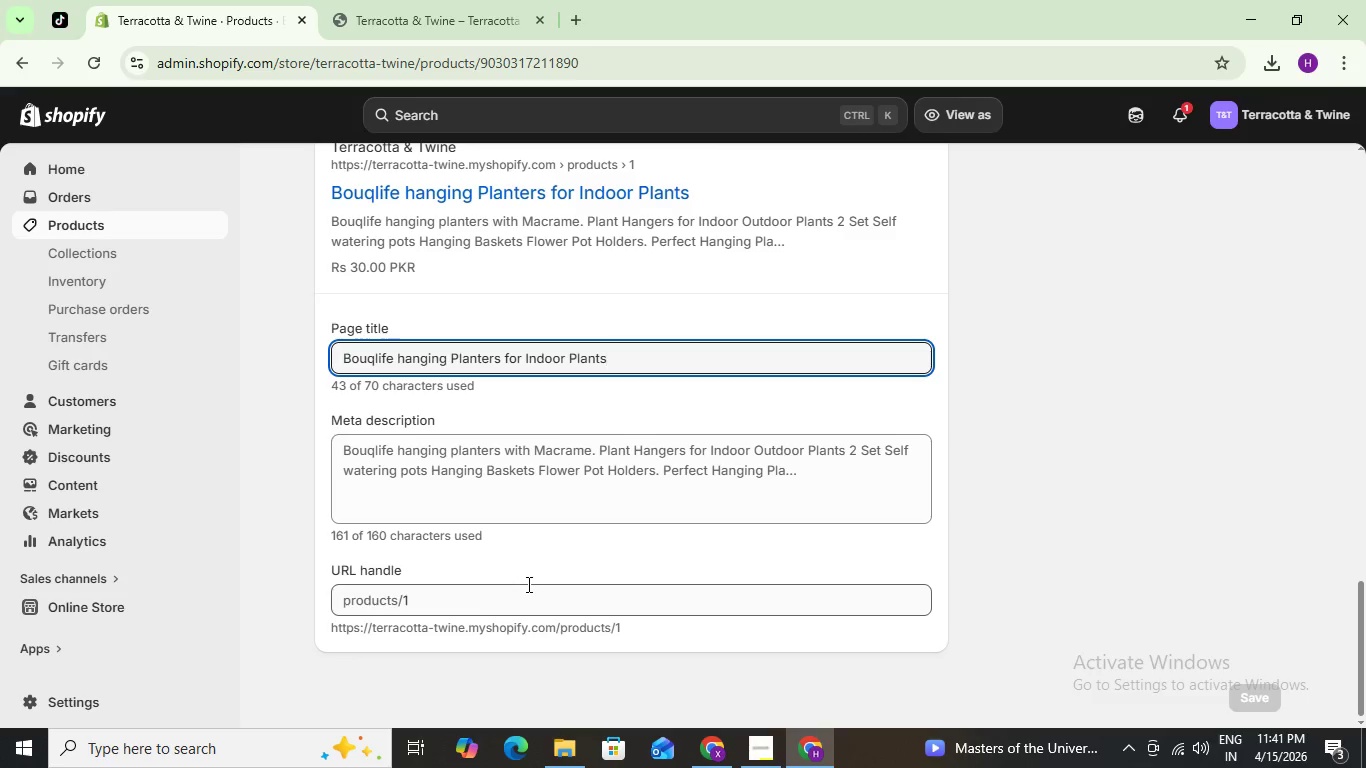 
left_click([780, 473])
 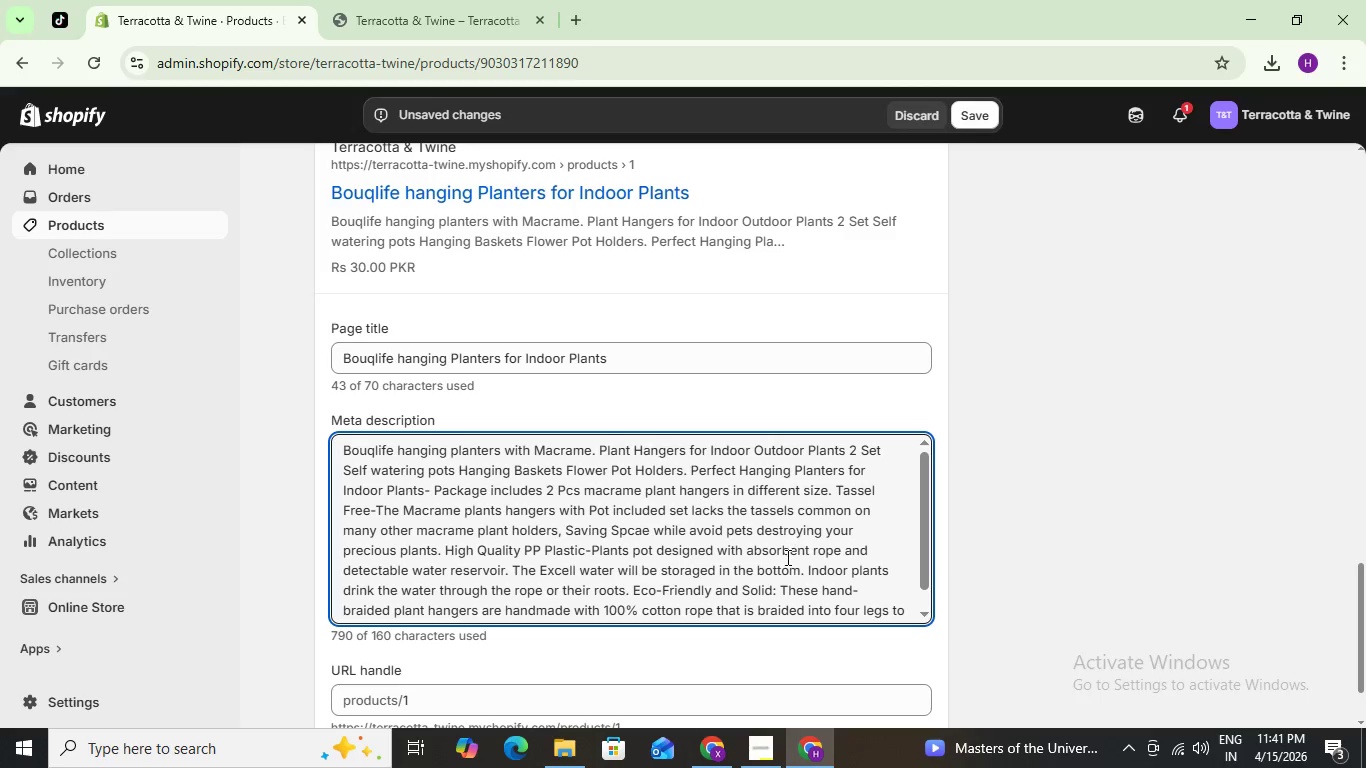 
left_click([788, 570])
 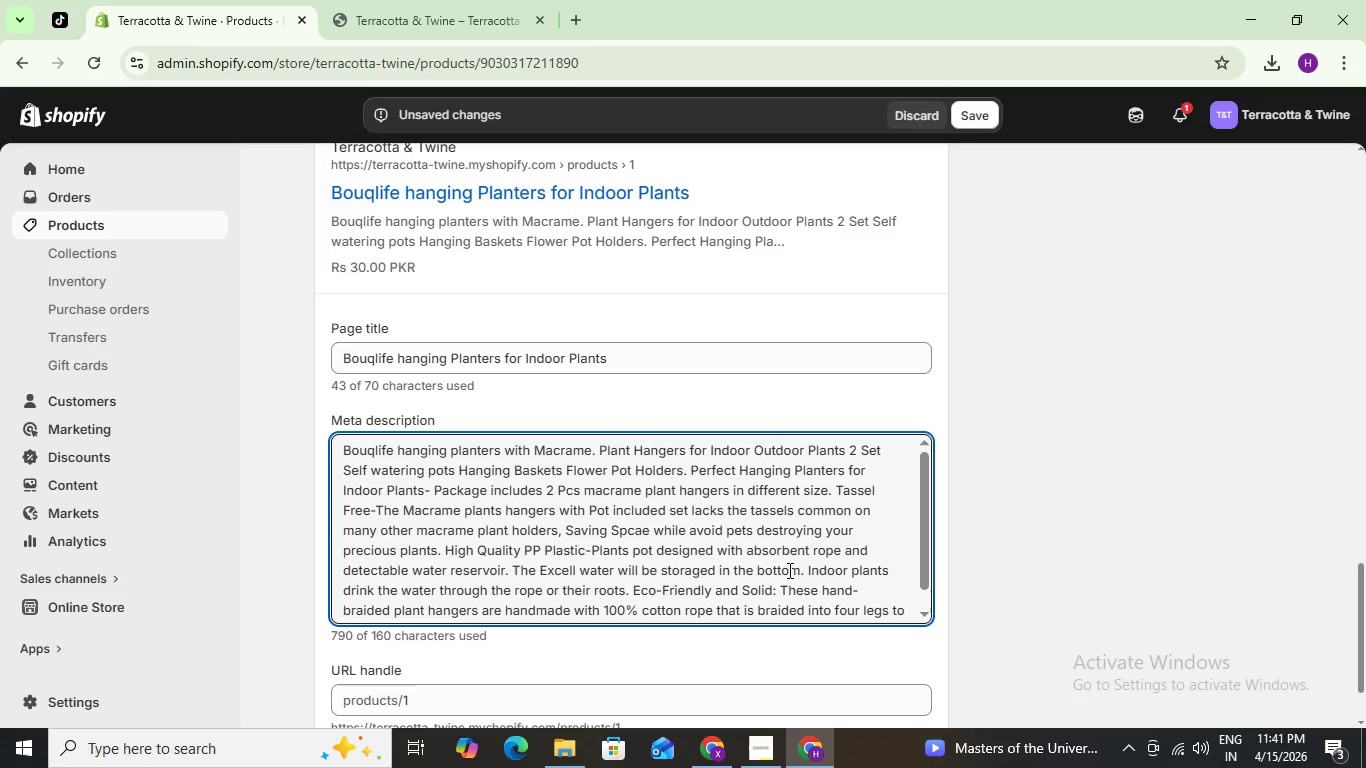 
key(Control+A)
 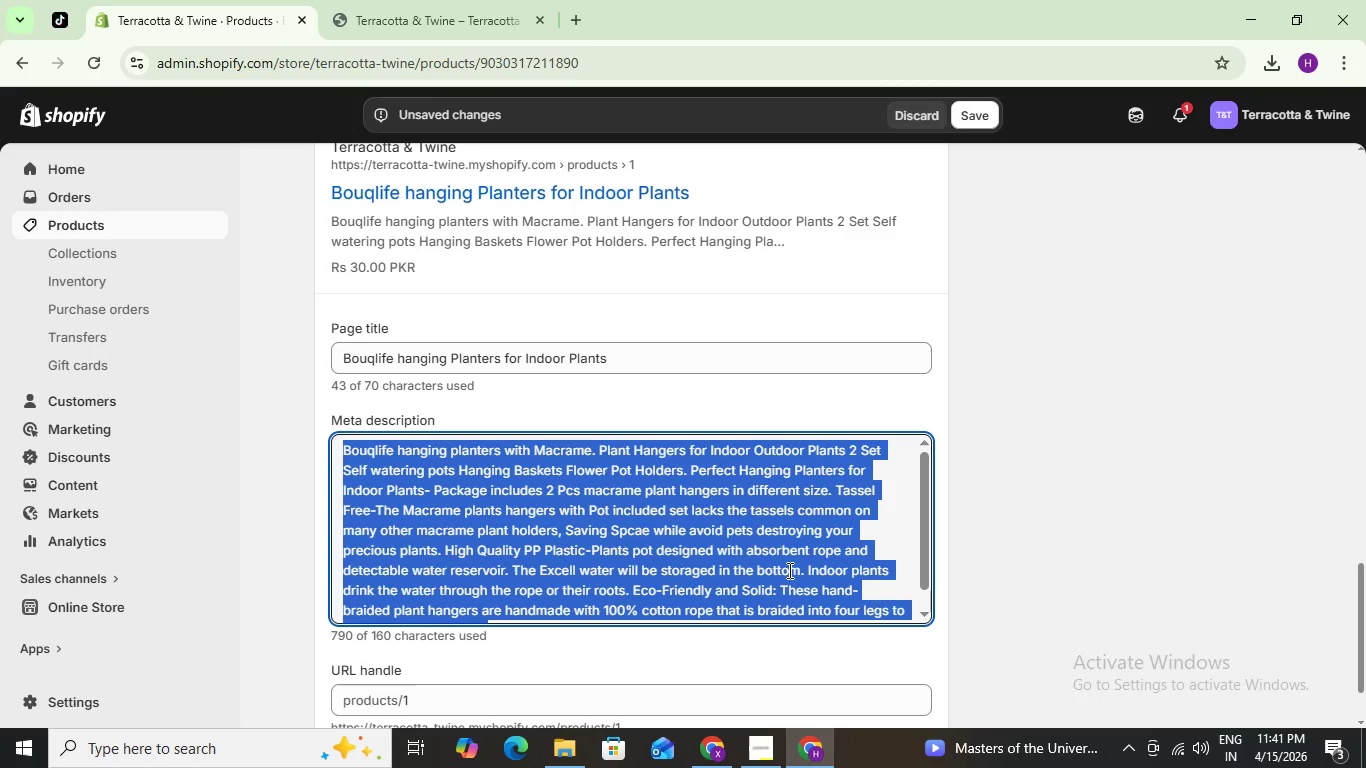 
key(Backspace)
 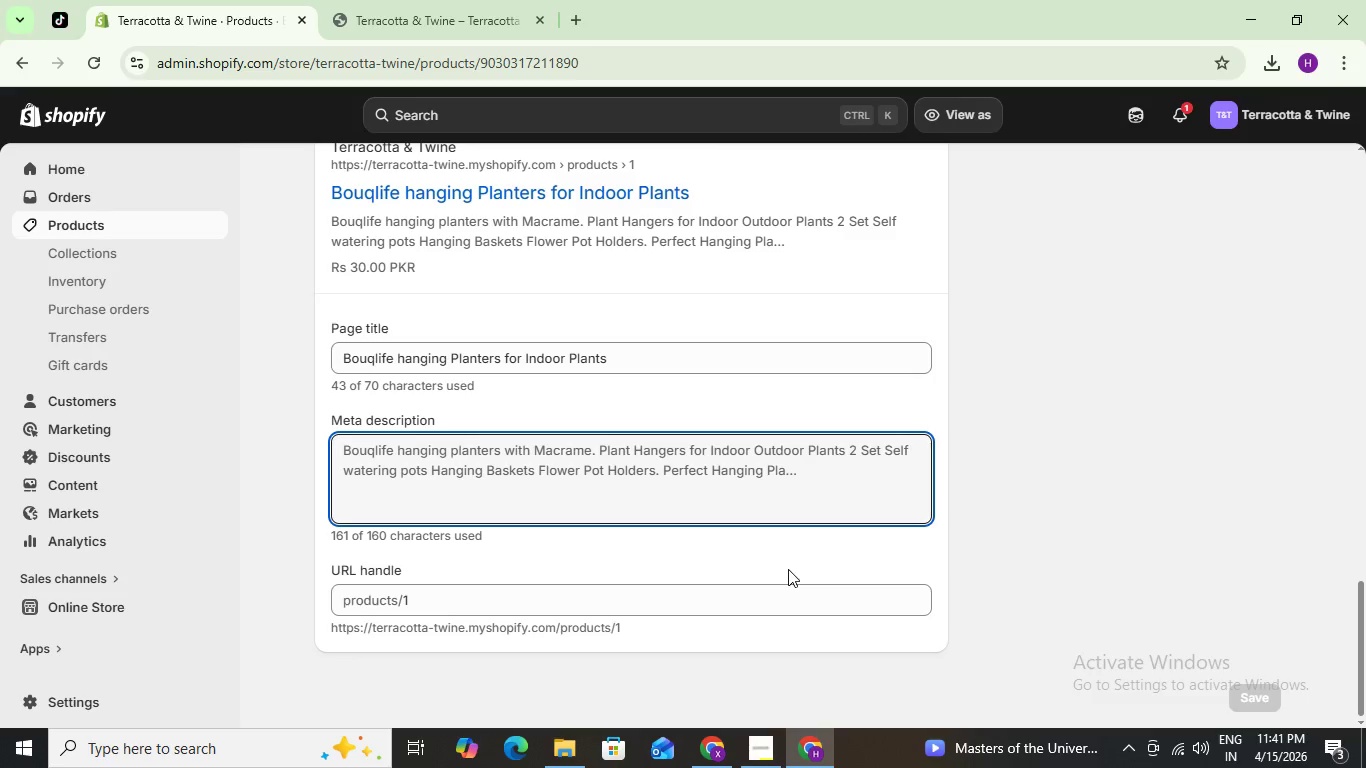 
wait(5.56)
 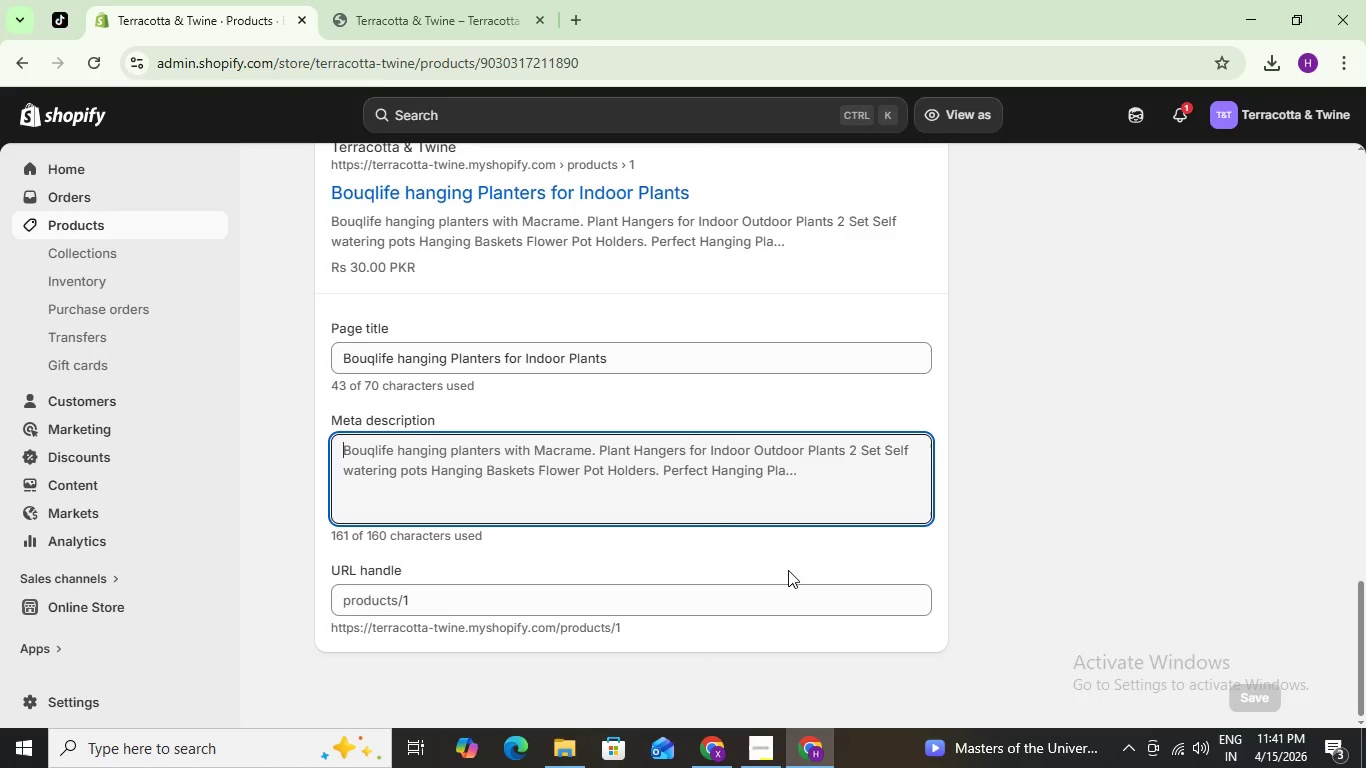 
type(Create a dreamy floating garden with this set of 2 hanging plants)
key(Backspace)
type(ers,)
 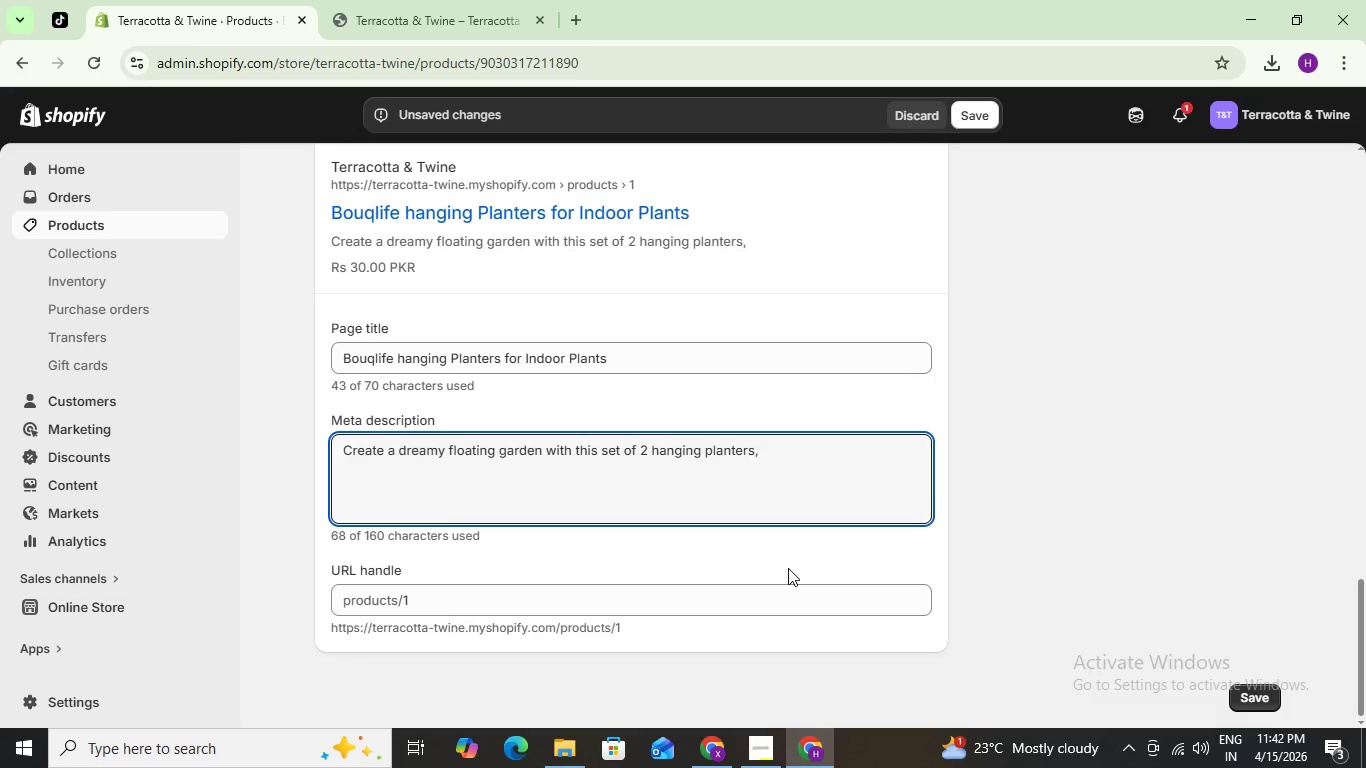 
wait(6.38)
 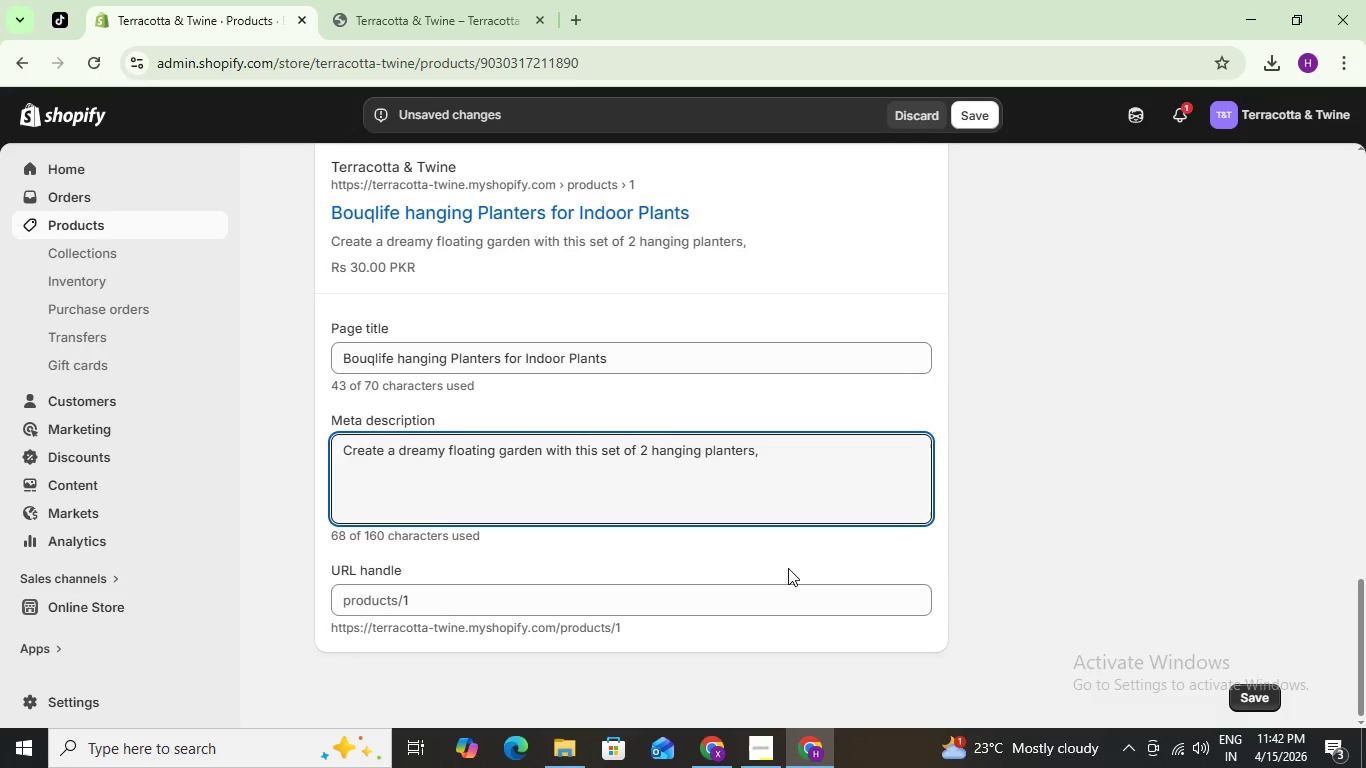 
type( it will be special gift for your family and friends)
 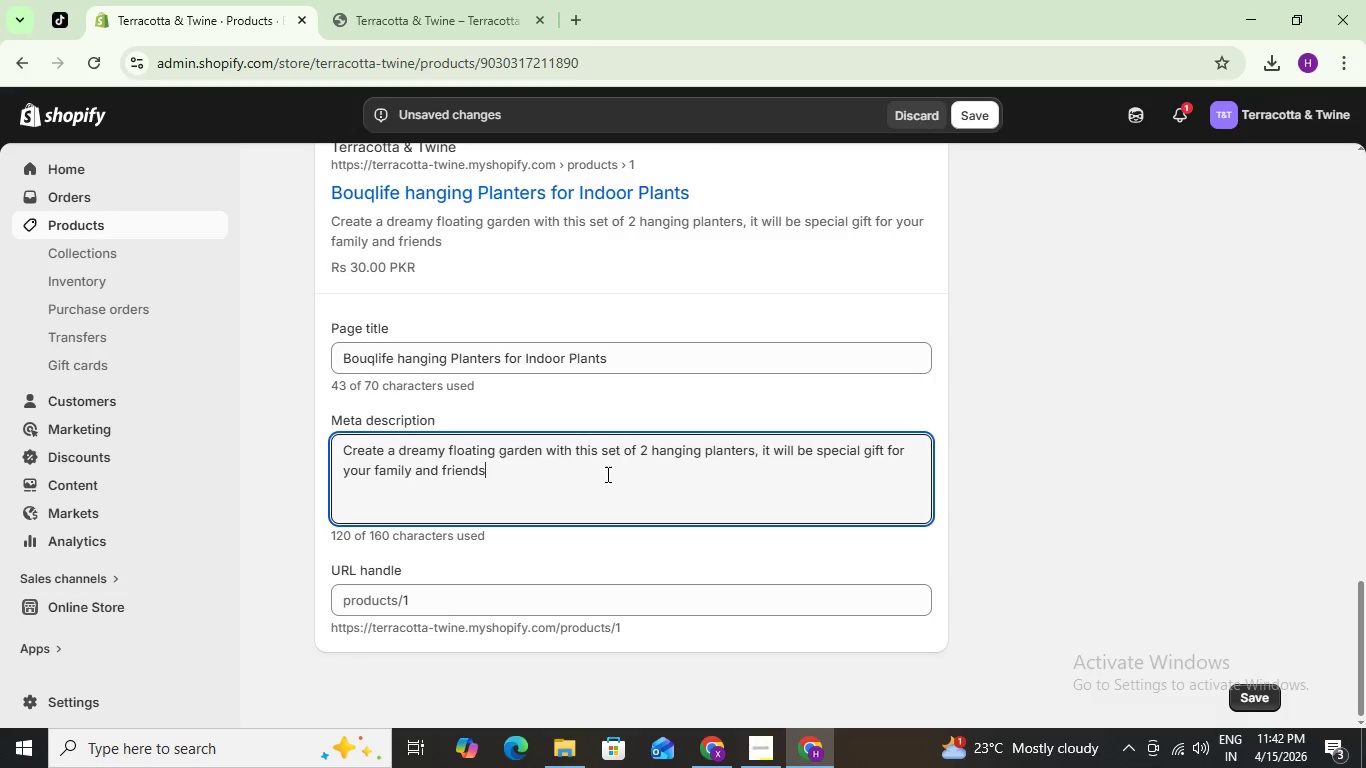 
wait(6.09)
 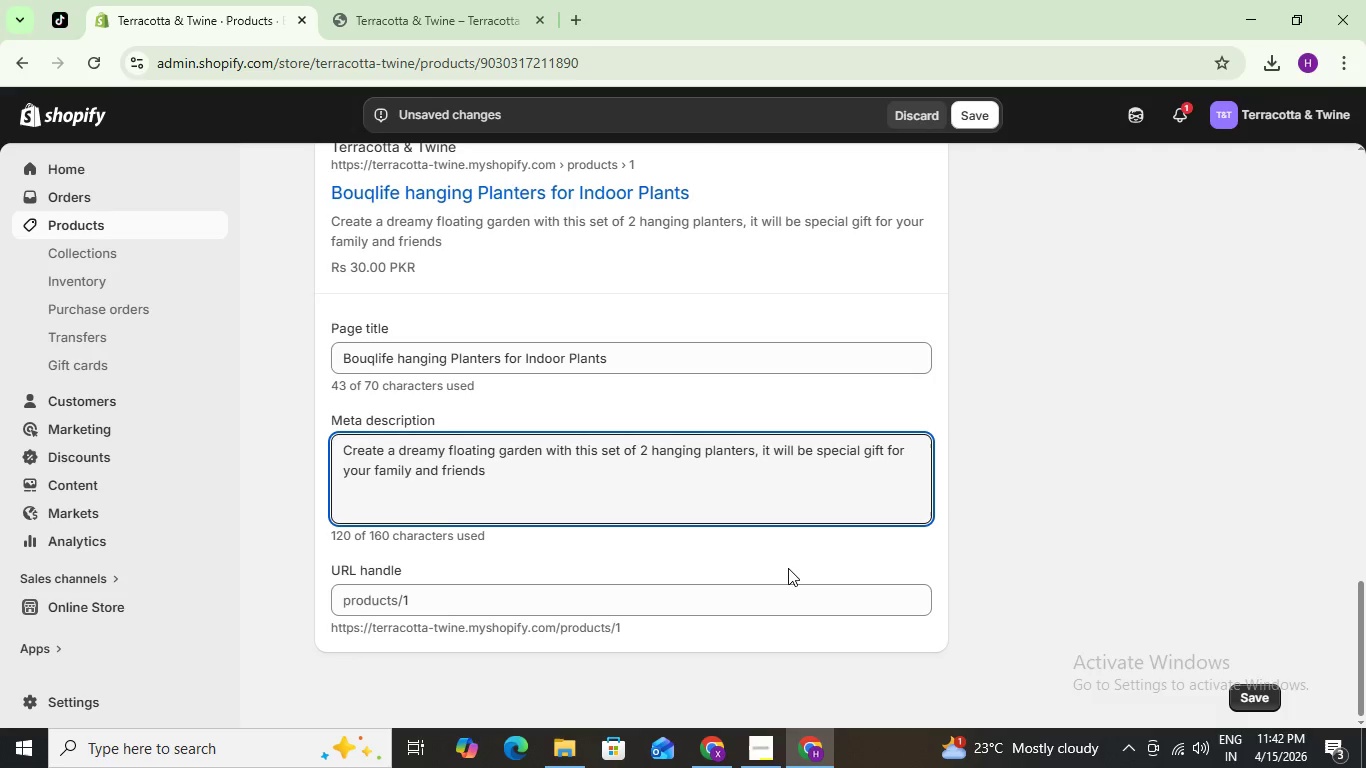 
left_click([962, 120])
 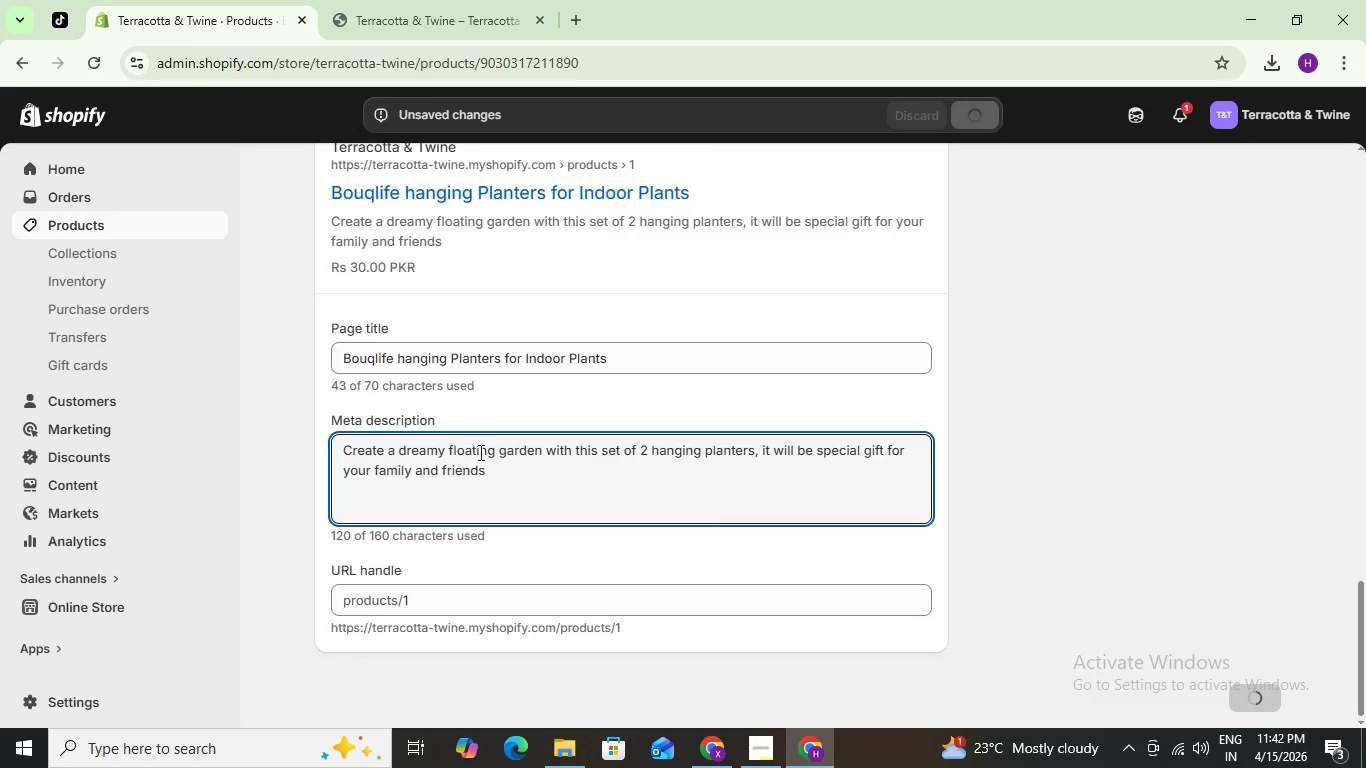 
left_click([497, 476])
 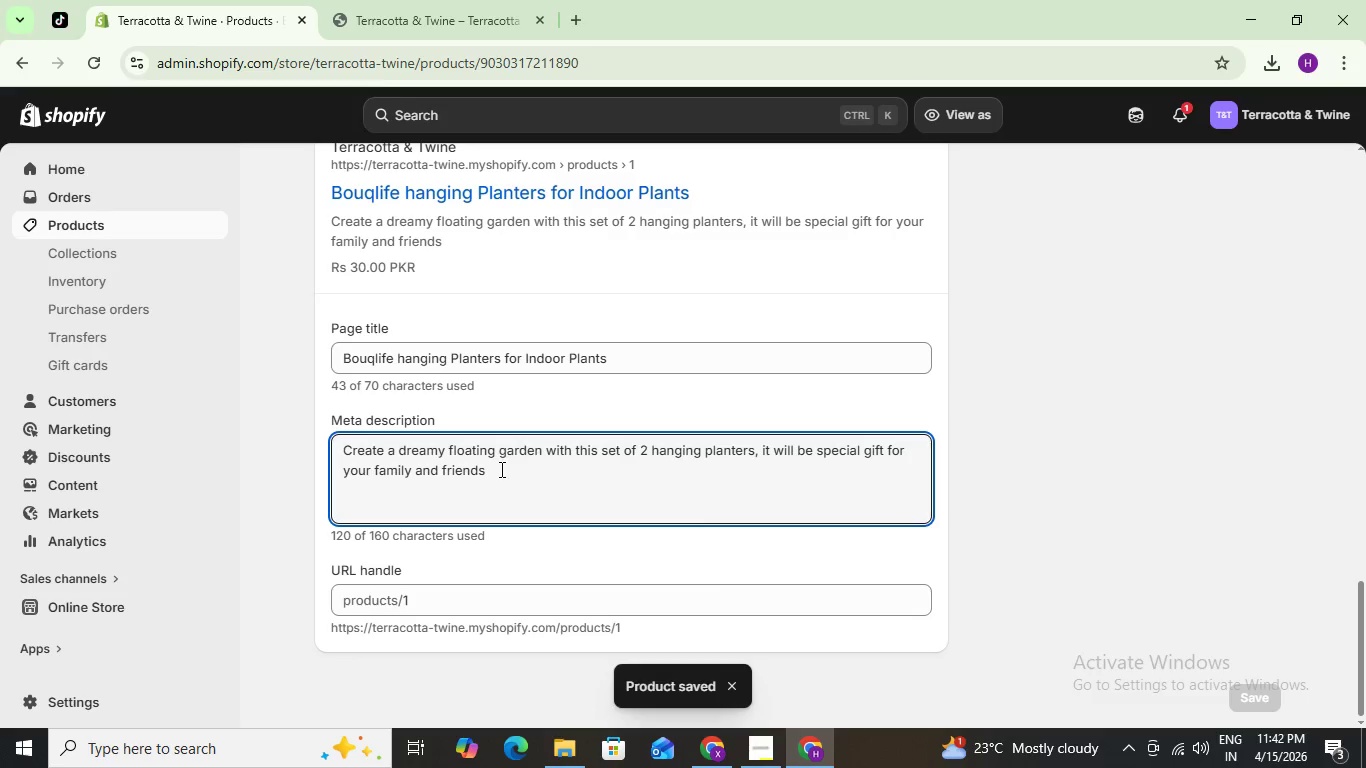 
wait(7.05)
 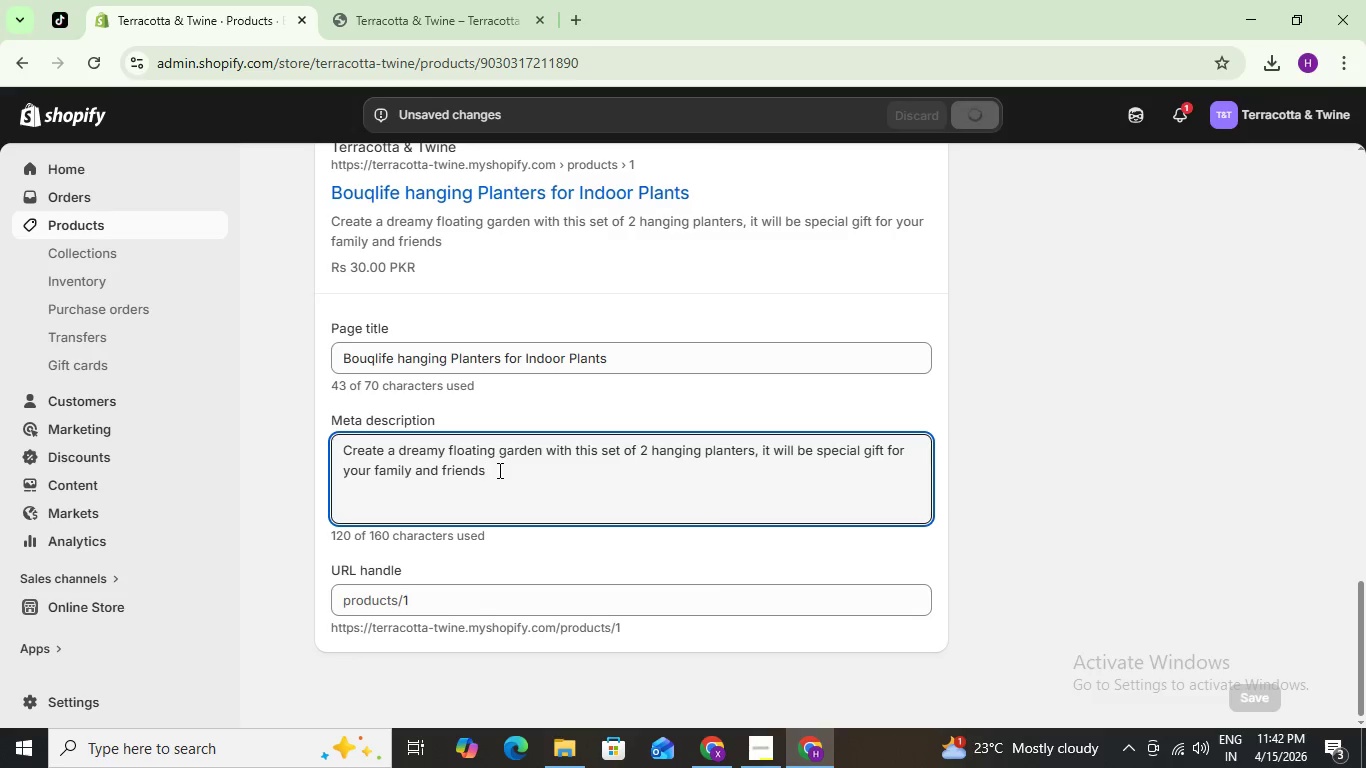 
key(Period)
 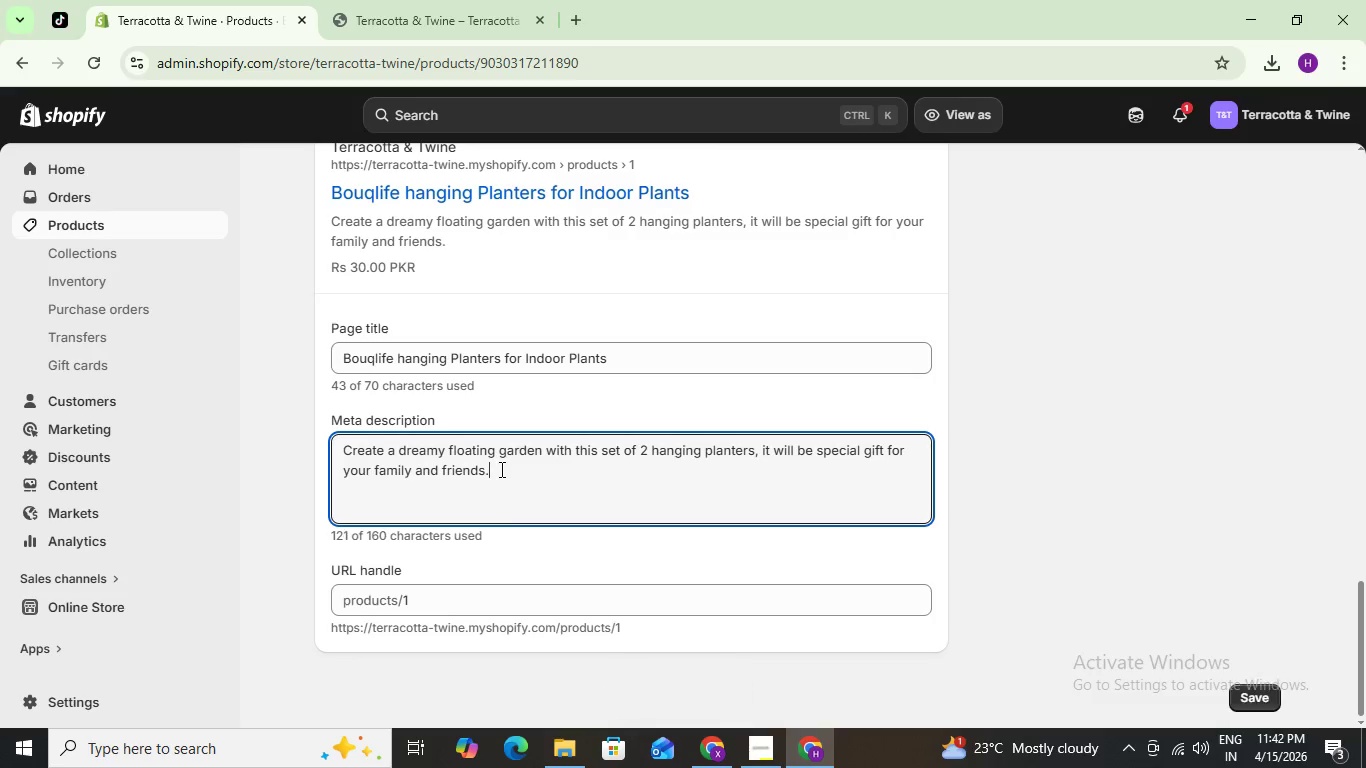 
key(Enter)
 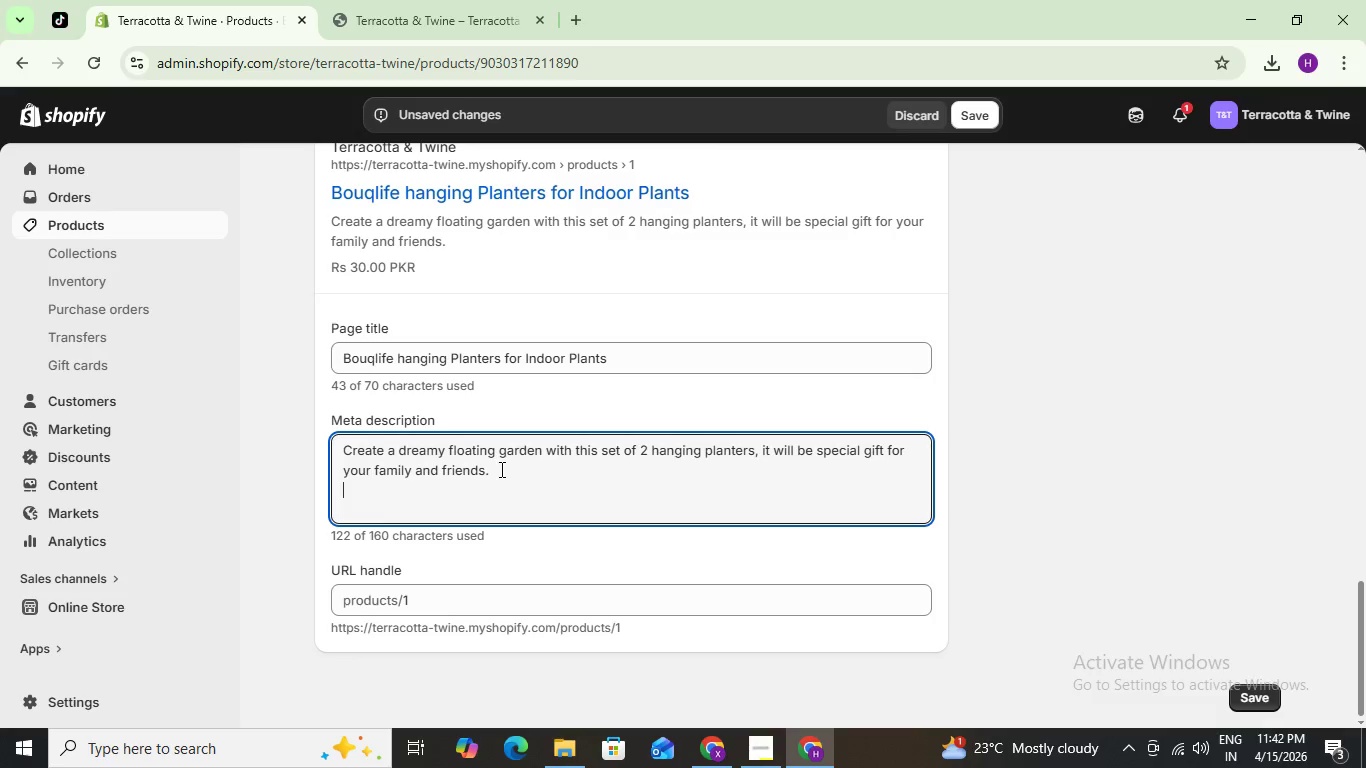 
type(Also great for house )
key(Backspace)
 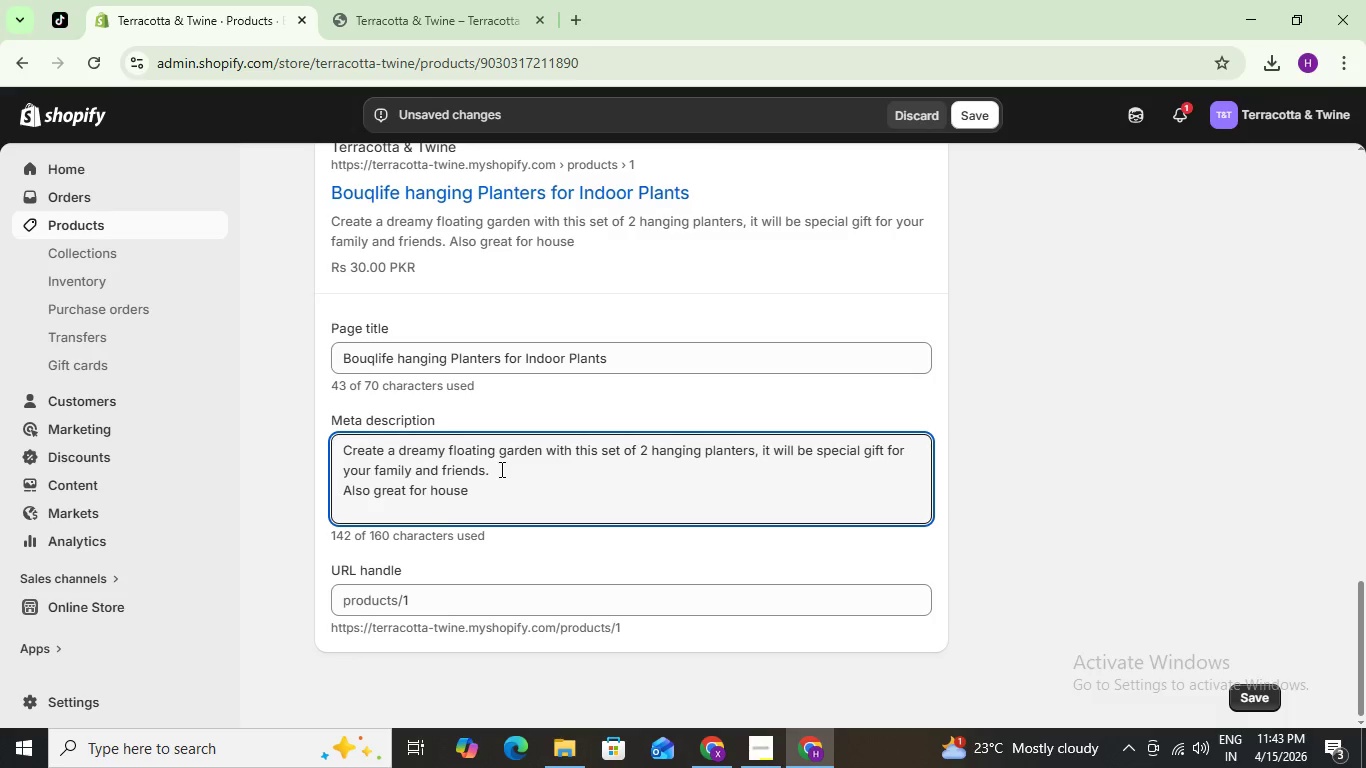 
wait(8.14)
 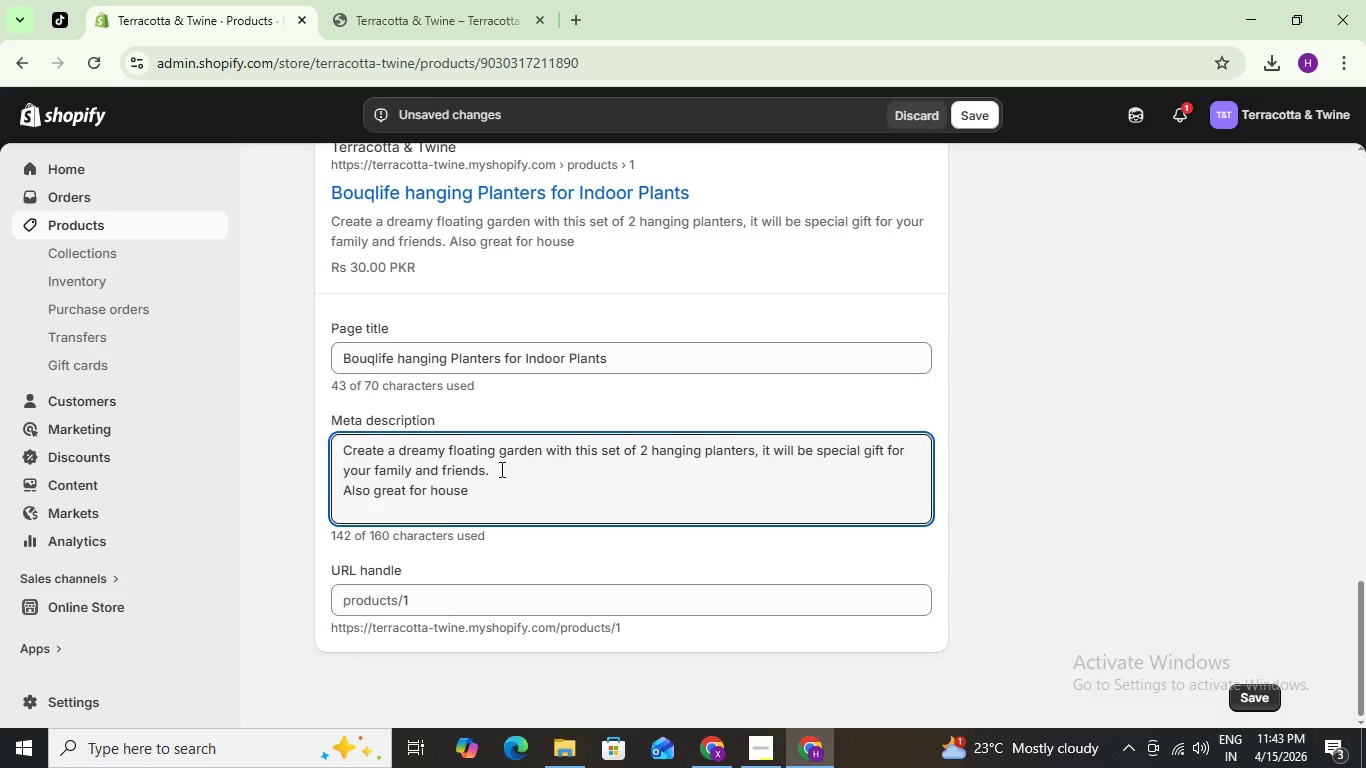 
type(warming, birthday, wedding, christms and man)
key(Backspace)
key(Backspace)
type(ore)
 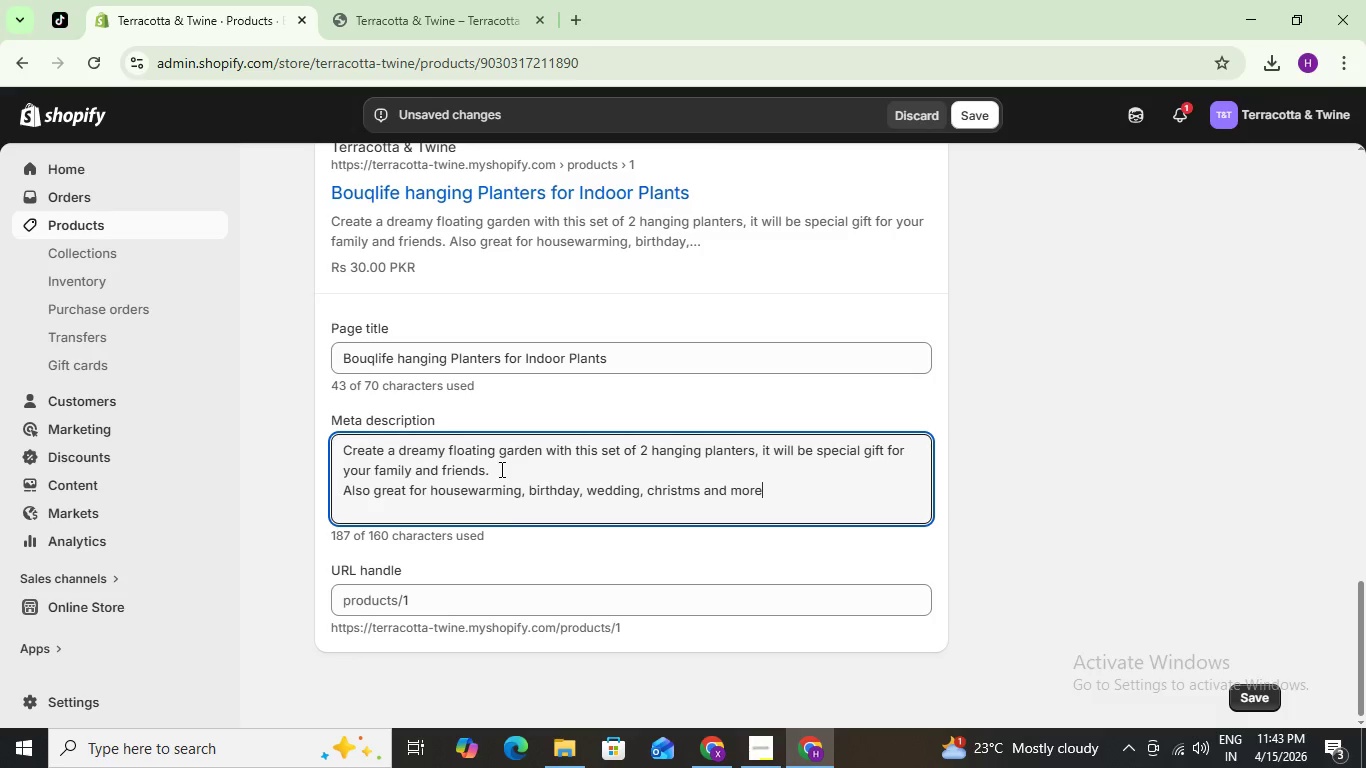 
key(Shift+1)
 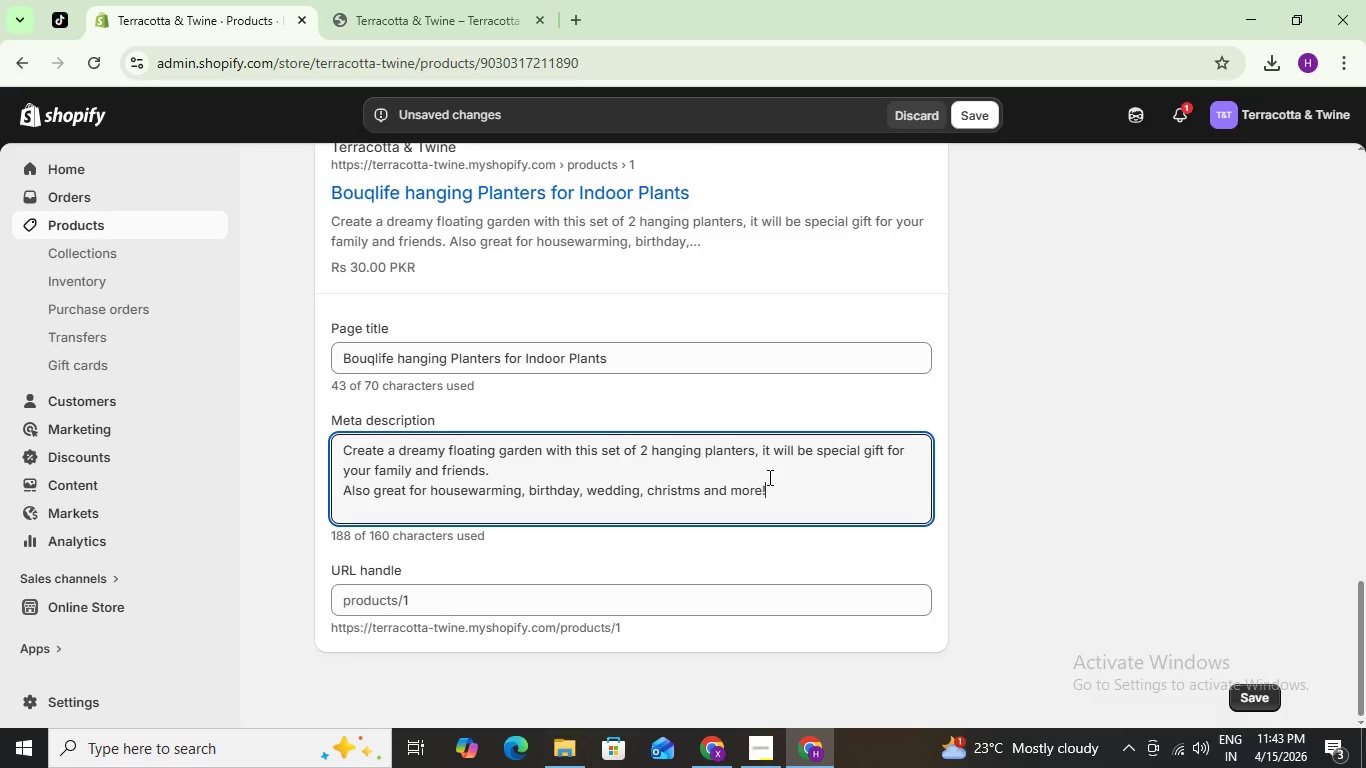 
left_click_drag(start_coordinate=[769, 491], to_coordinate=[522, 499])
 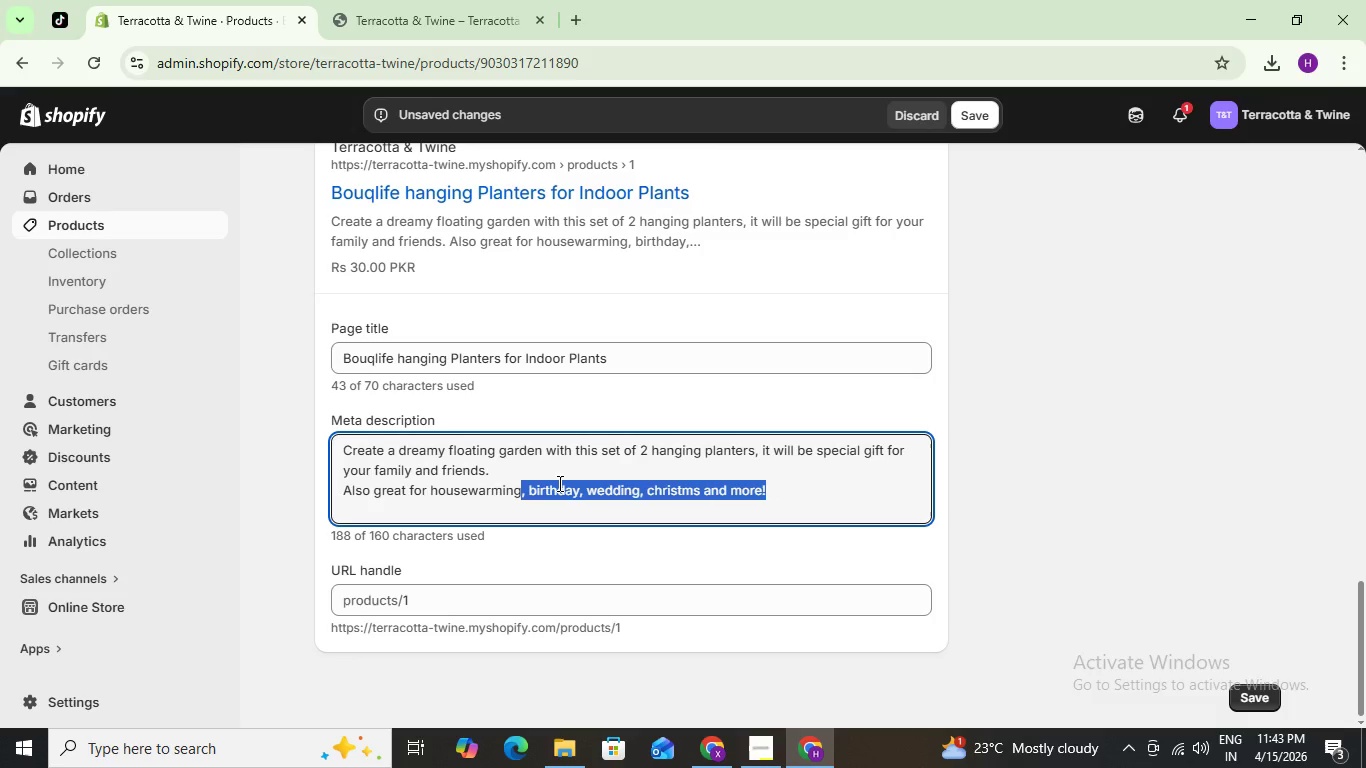 
key(Backspace)
type( and more!)
 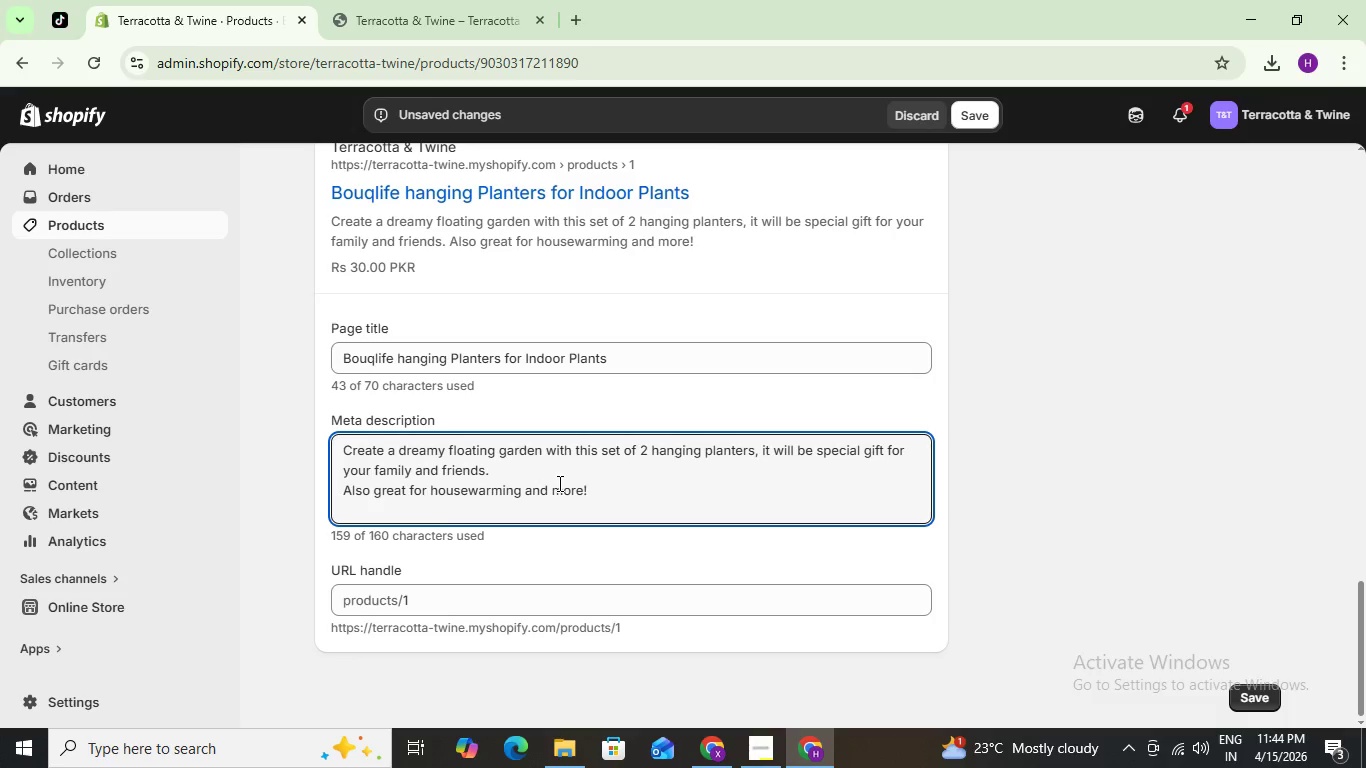 
left_click([966, 114])
 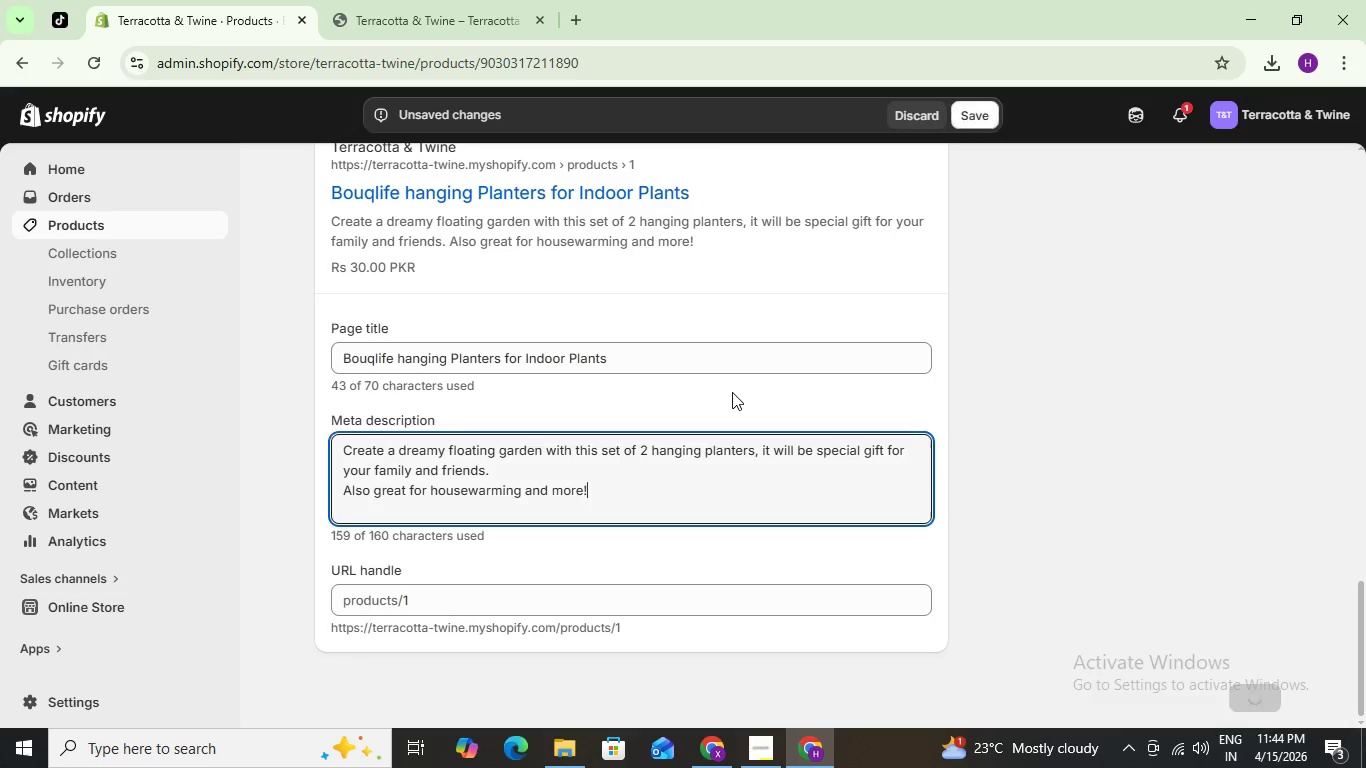 
scroll: coordinate [1055, 383], scroll_direction: up, amount: 27.0
 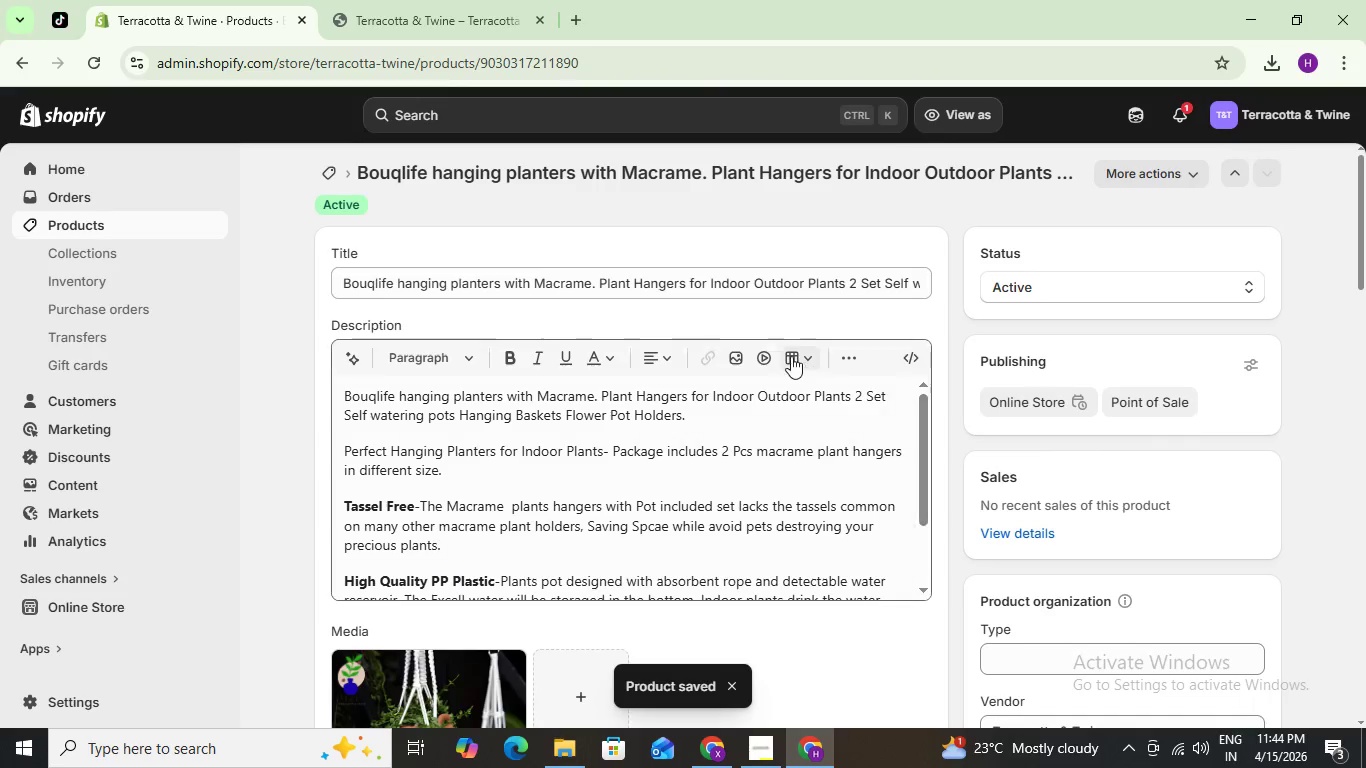 
scroll: coordinate [796, 353], scroll_direction: down, amount: 7.0
 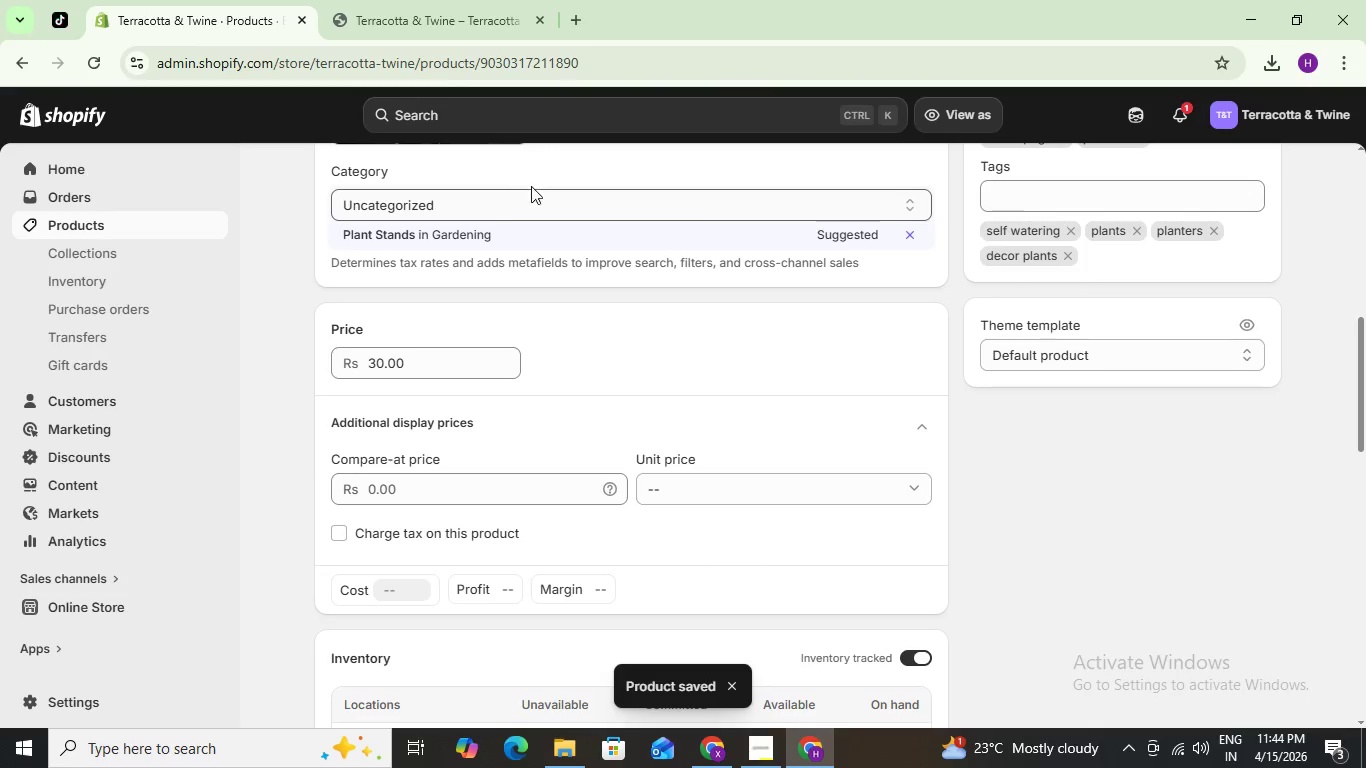 
left_click([534, 204])
 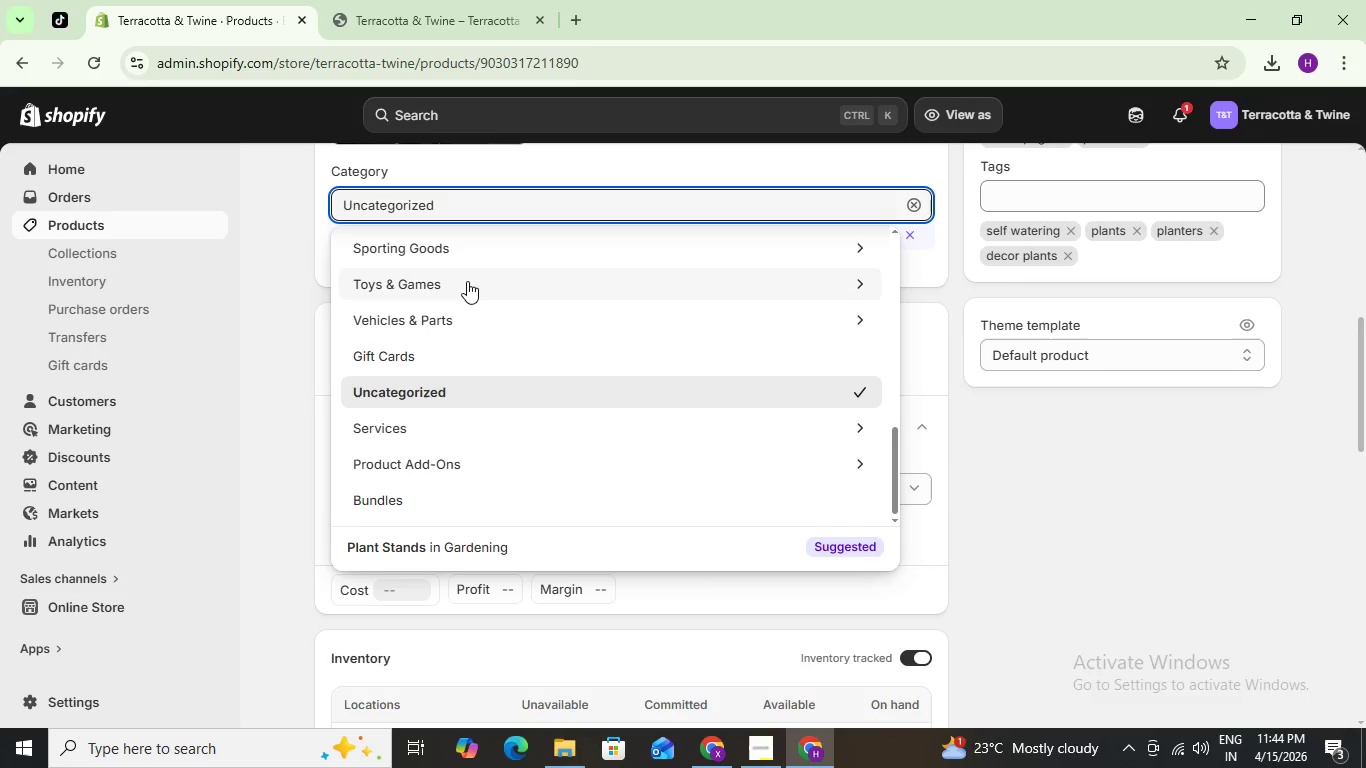 
left_click([488, 539])